 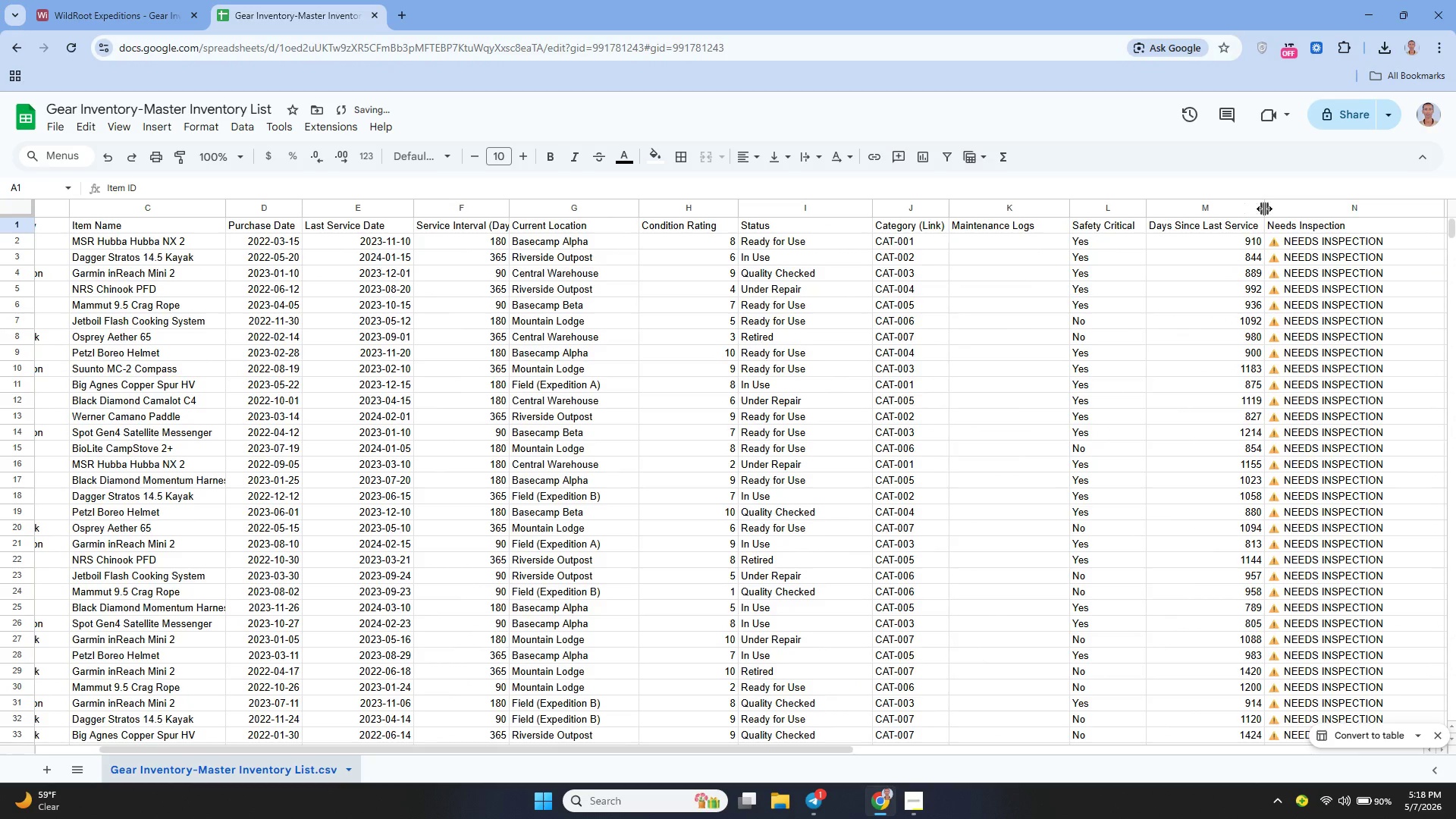 
left_click_drag(start_coordinate=[629, 204], to_coordinate=[653, 215])
 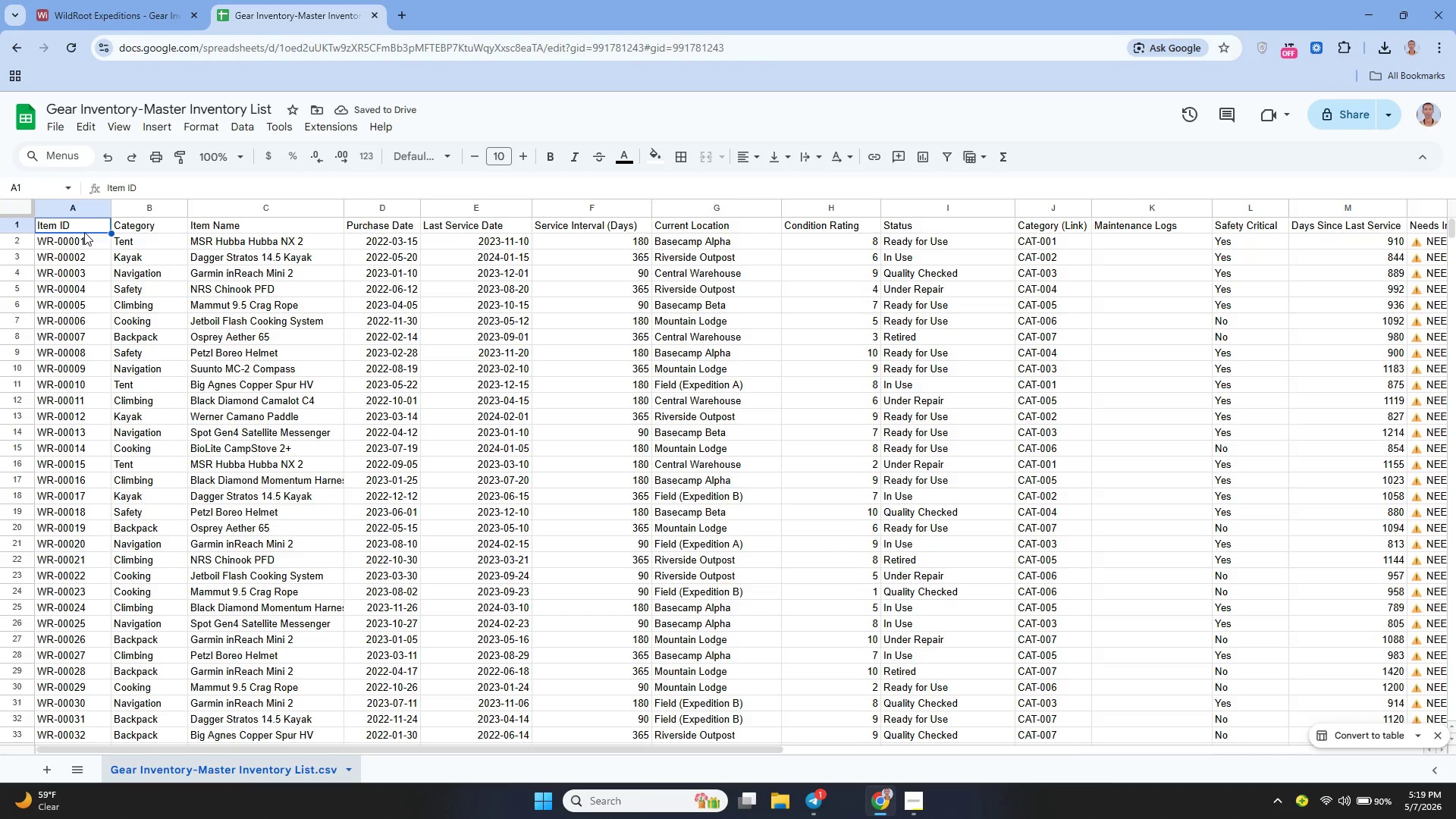 
left_click([8, 219])
 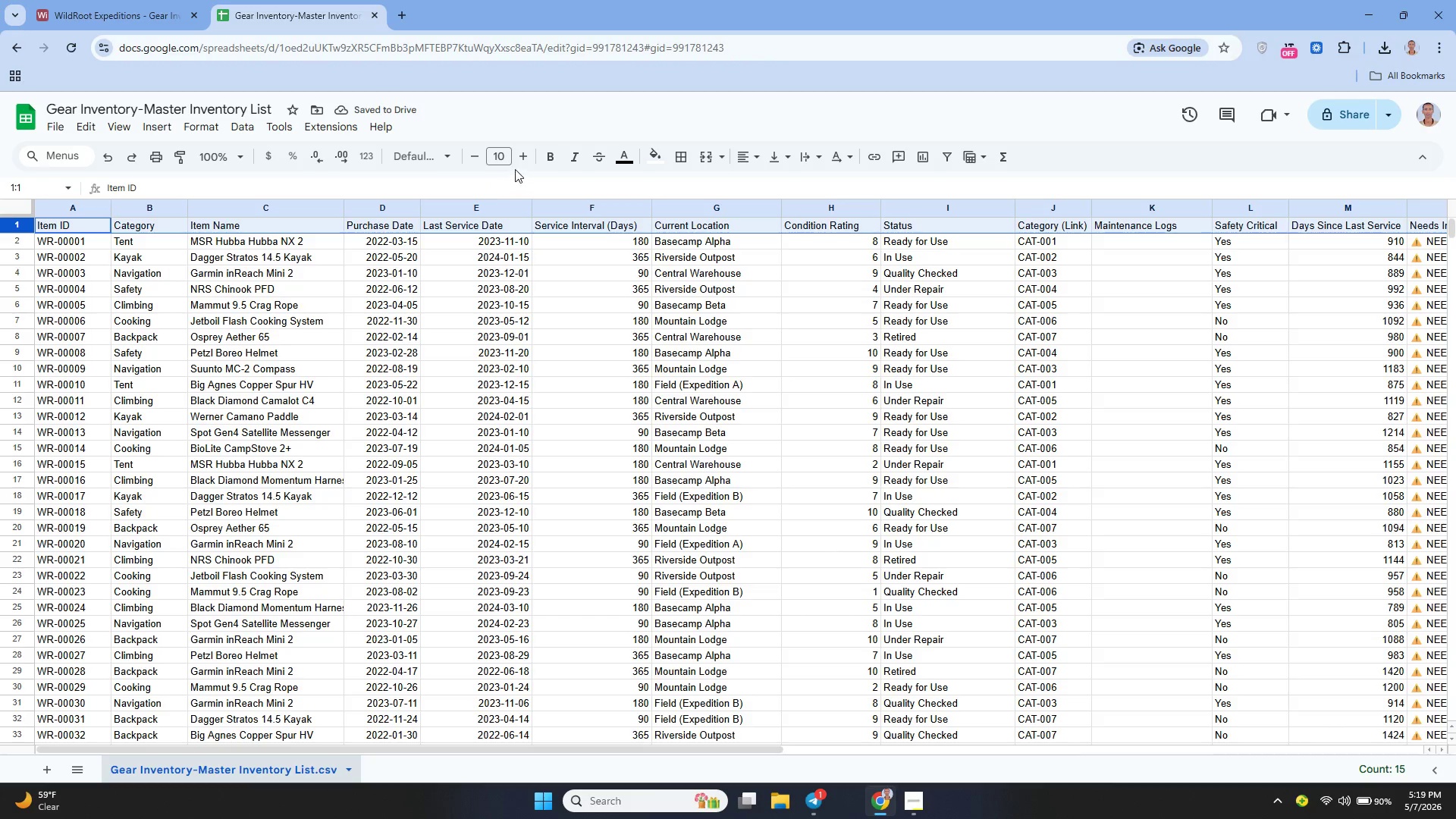 
left_click([519, 165])
 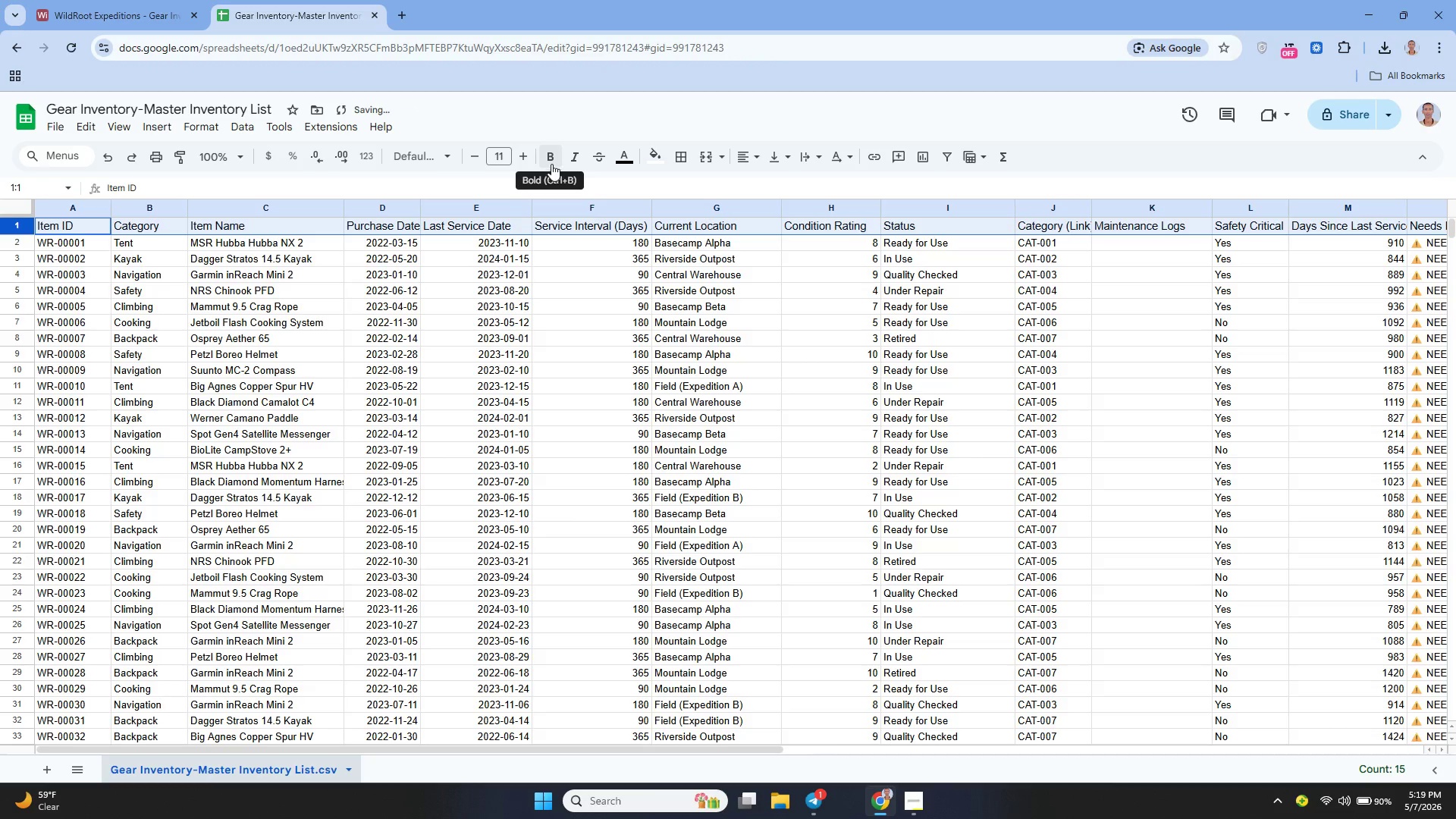 
left_click([551, 162])
 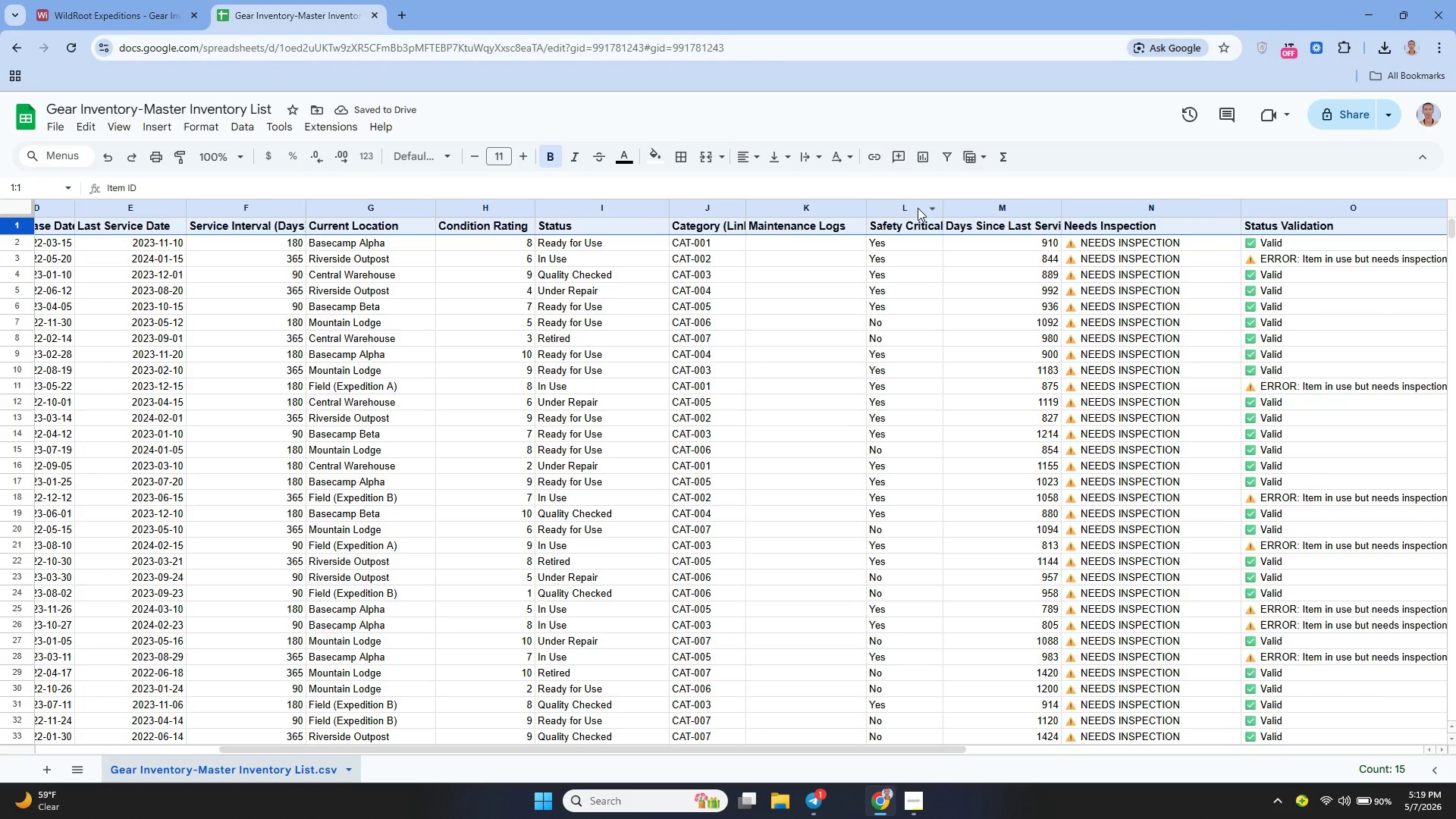 
left_click_drag(start_coordinate=[941, 210], to_coordinate=[971, 216])
 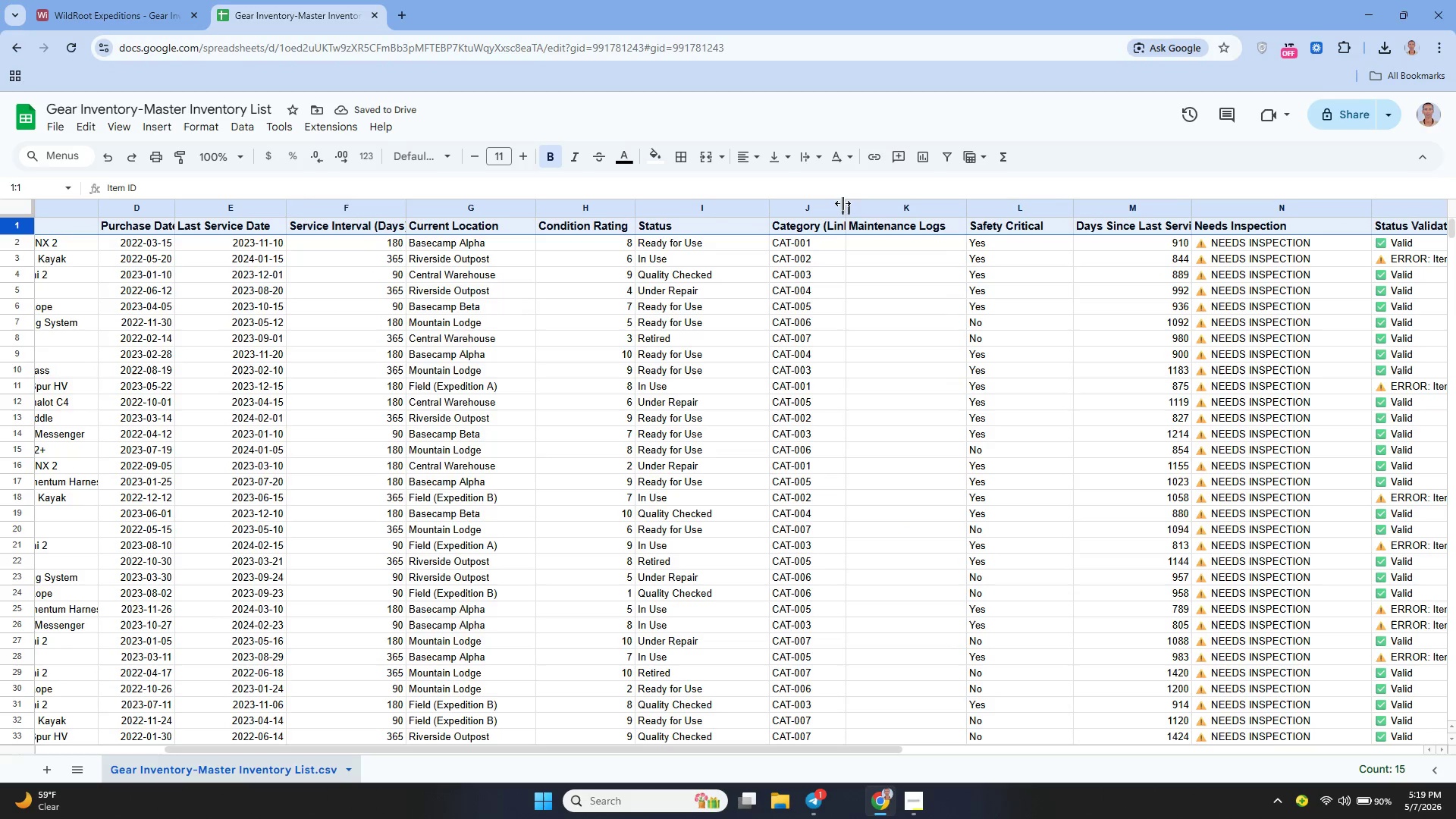 
left_click_drag(start_coordinate=[846, 210], to_coordinate=[870, 214])
 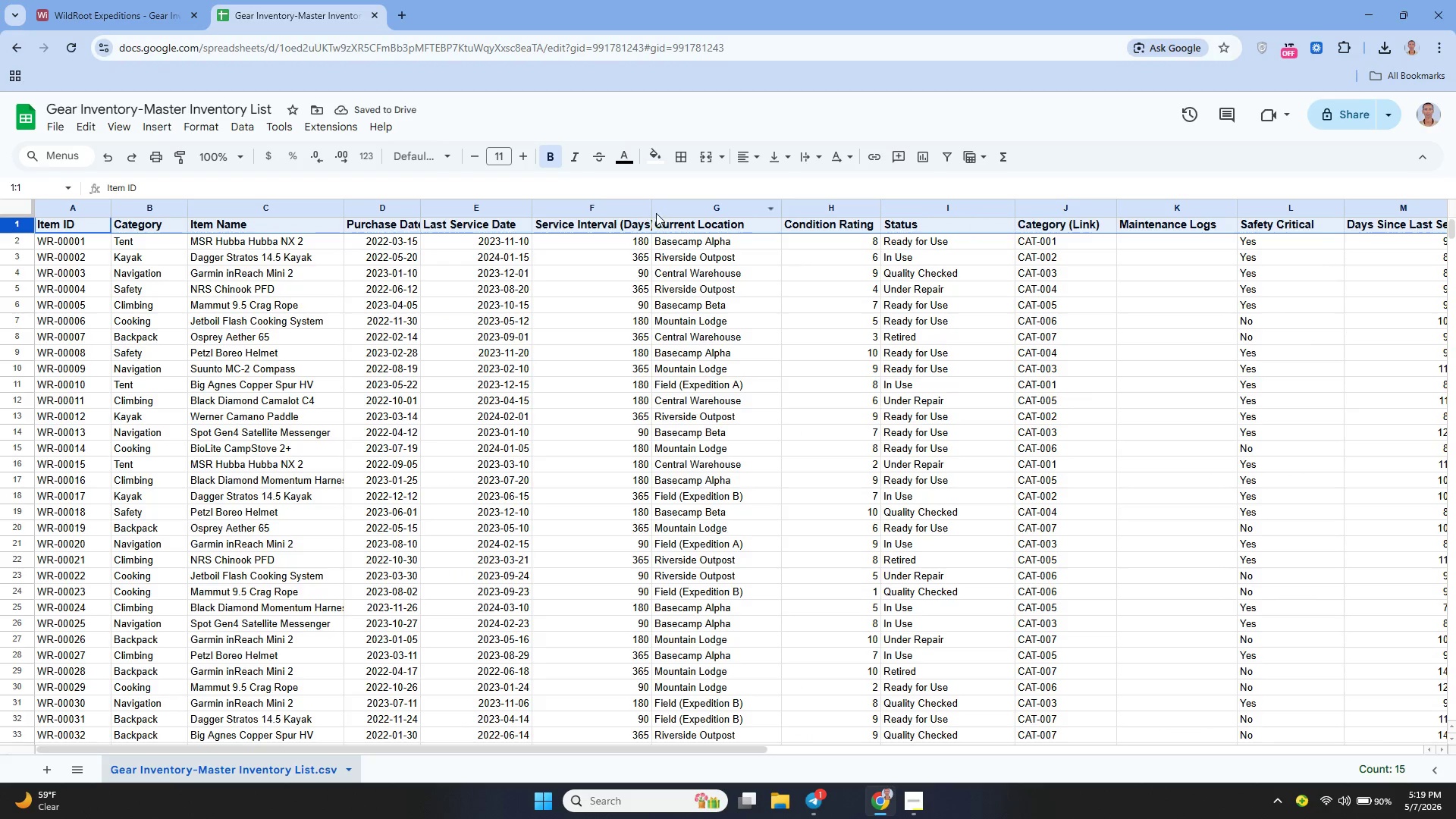 
left_click_drag(start_coordinate=[650, 204], to_coordinate=[662, 211])
 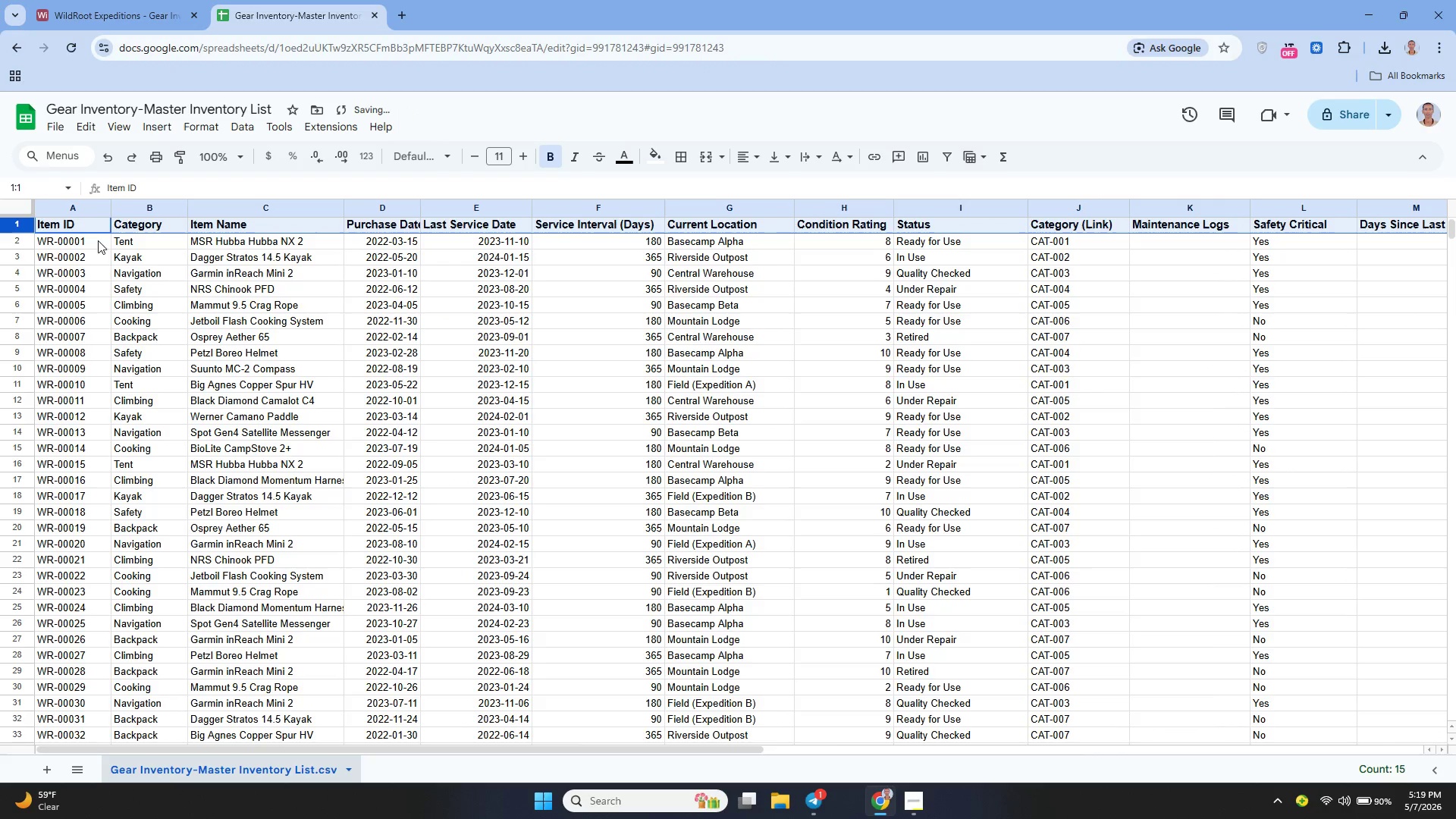 
left_click([81, 231])
 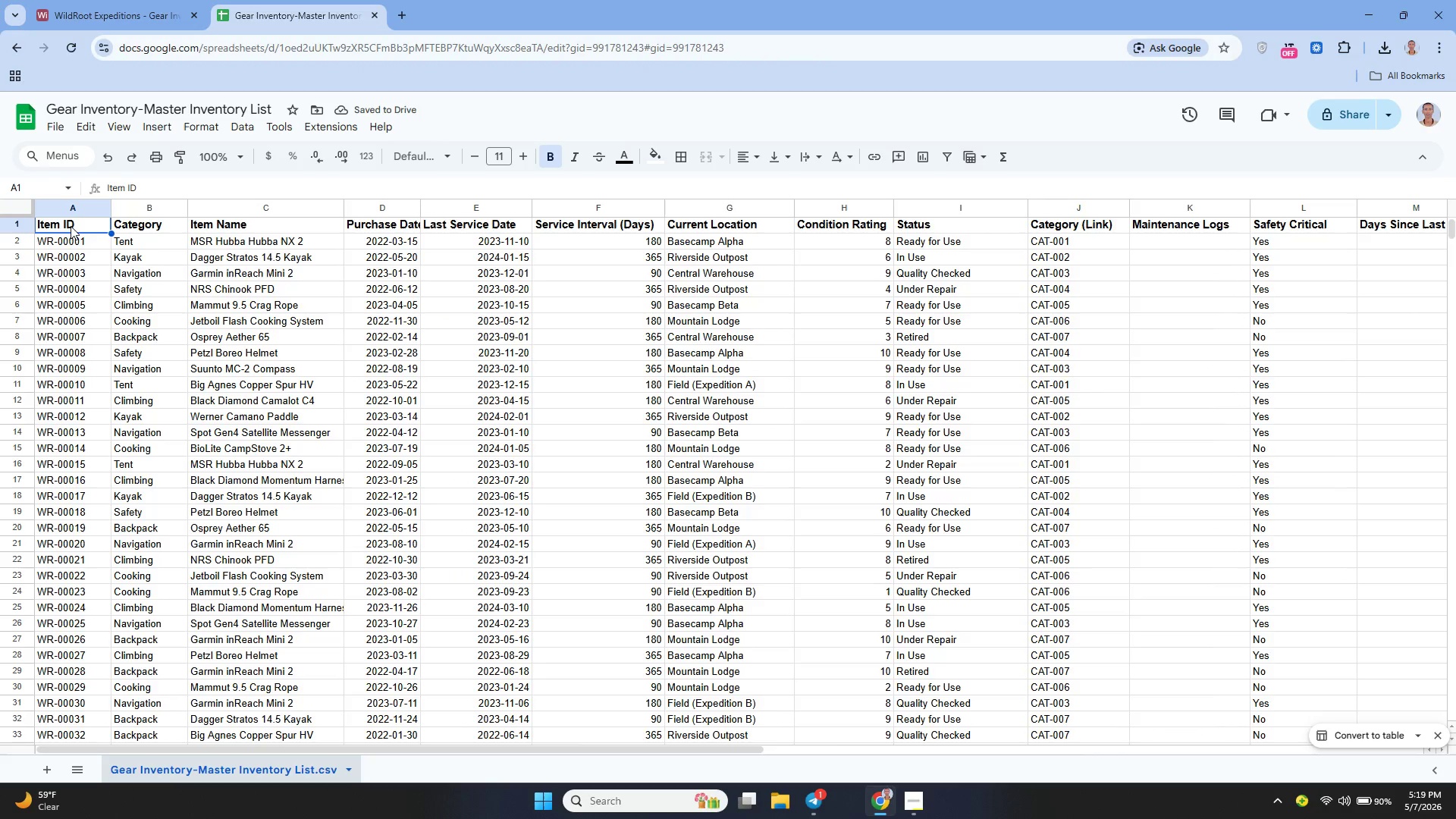 
left_click_drag(start_coordinate=[71, 226], to_coordinate=[1198, 548])
 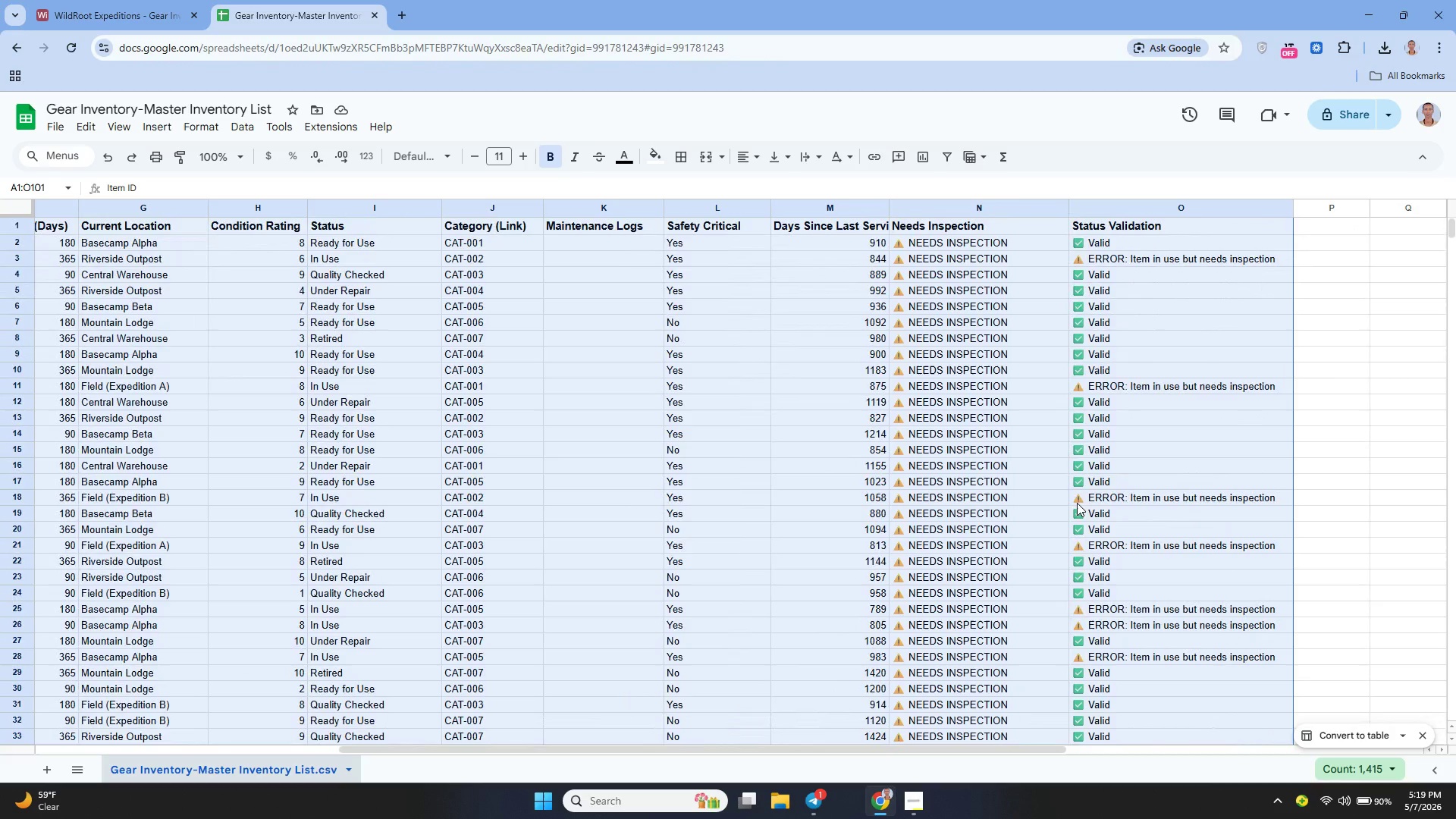 
wait(5.44)
 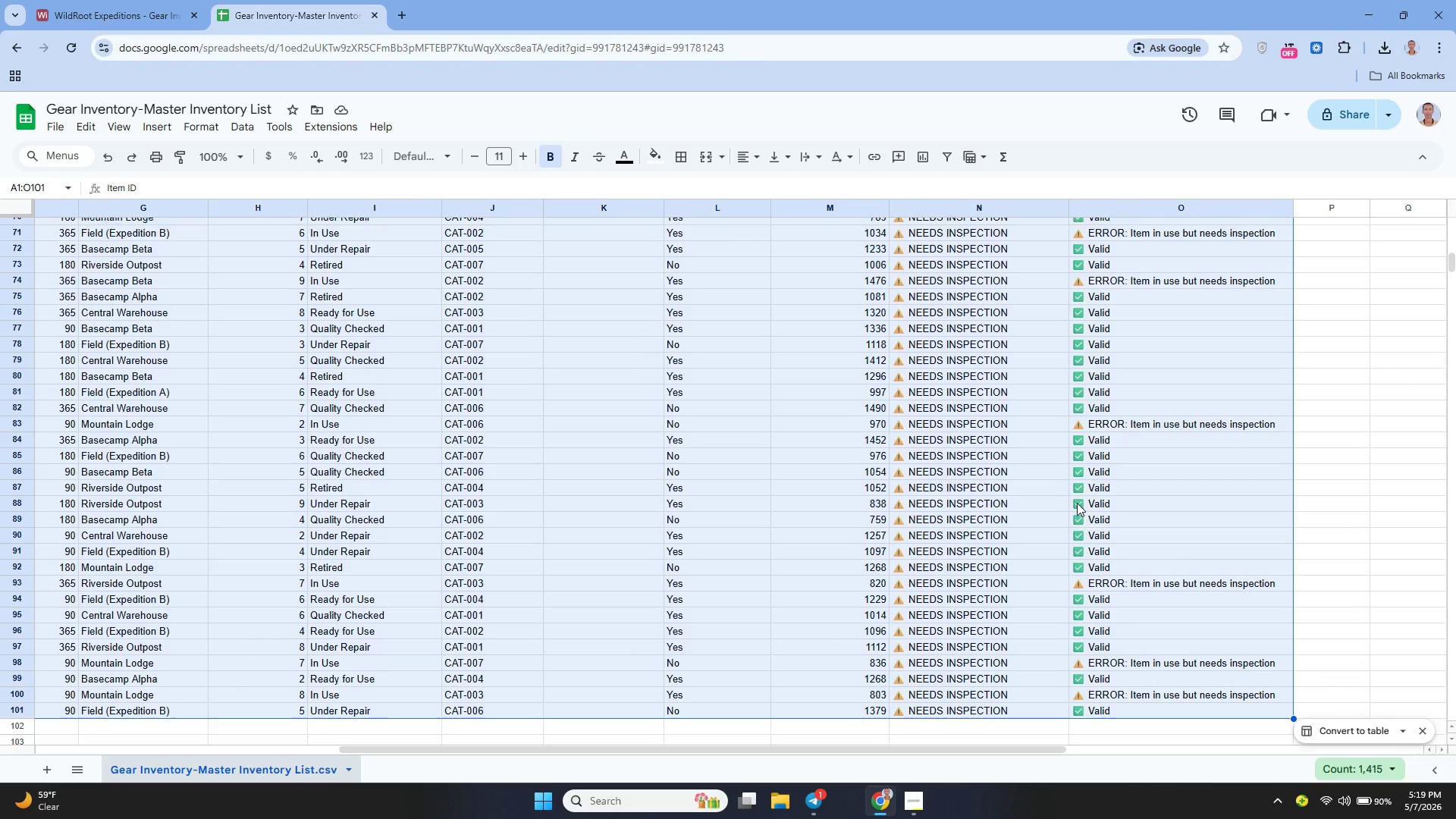 
mouse_move([921, 431])
 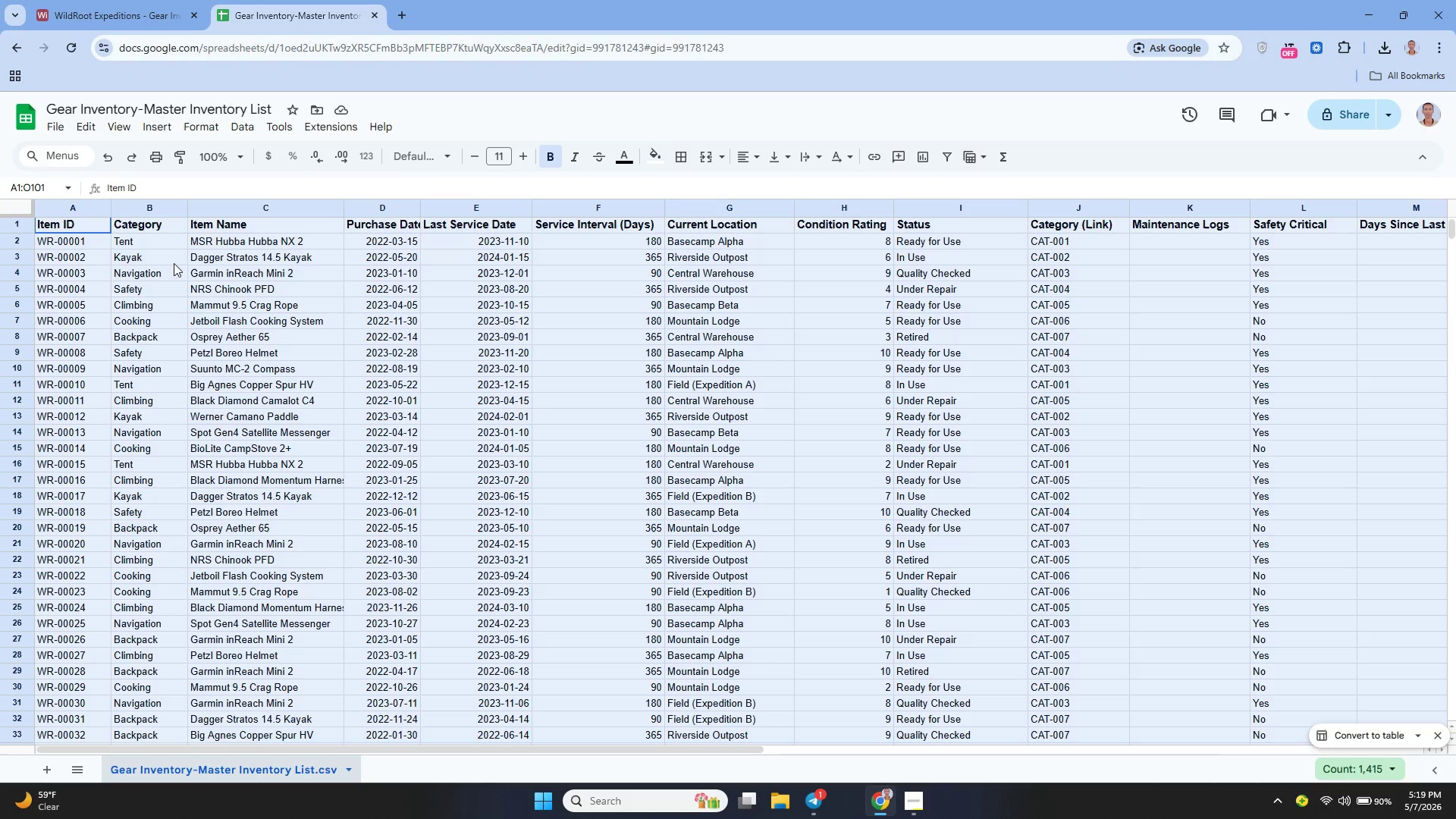 
wait(5.45)
 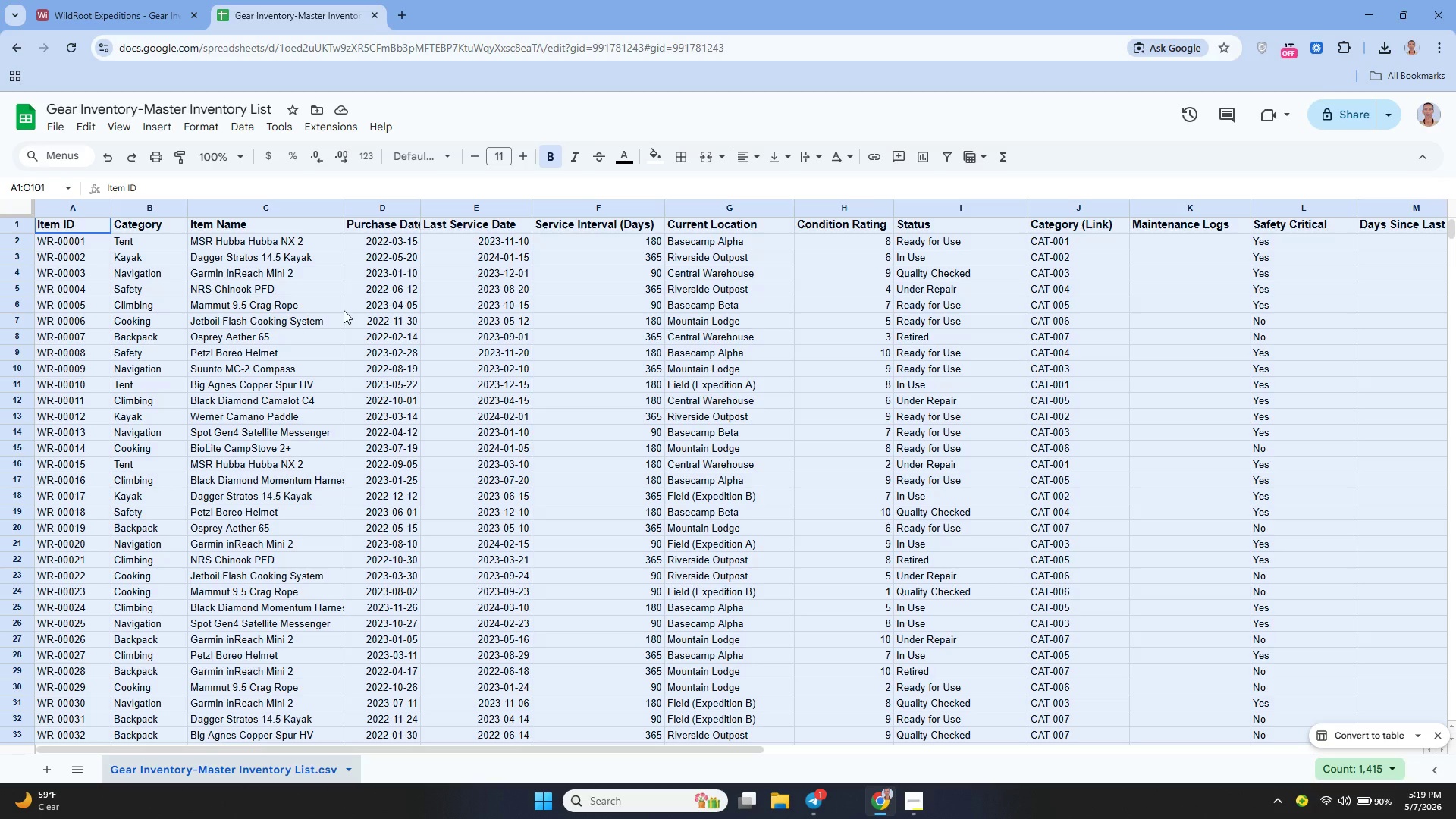 
left_click([679, 155])
 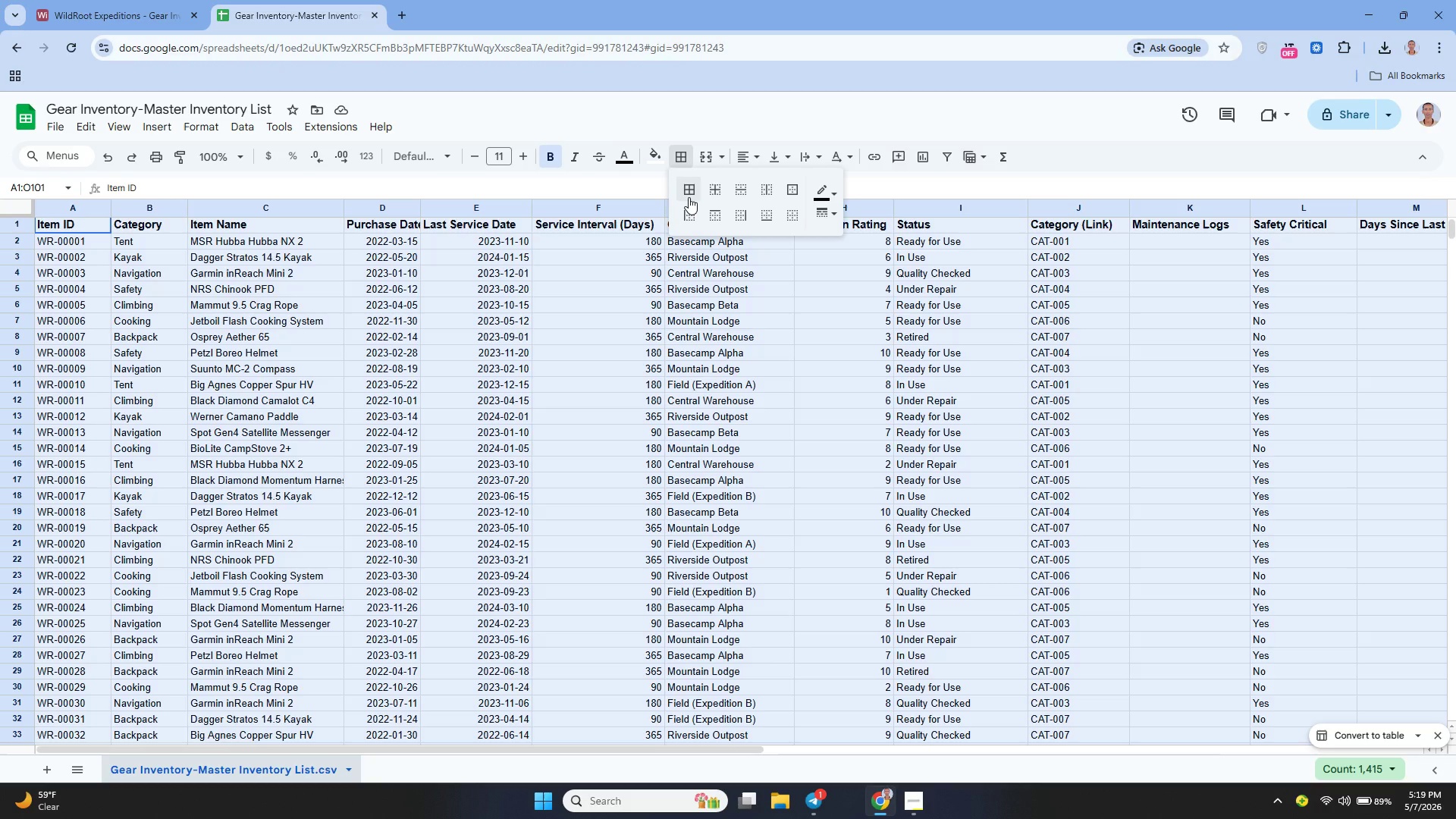 
left_click([689, 197])
 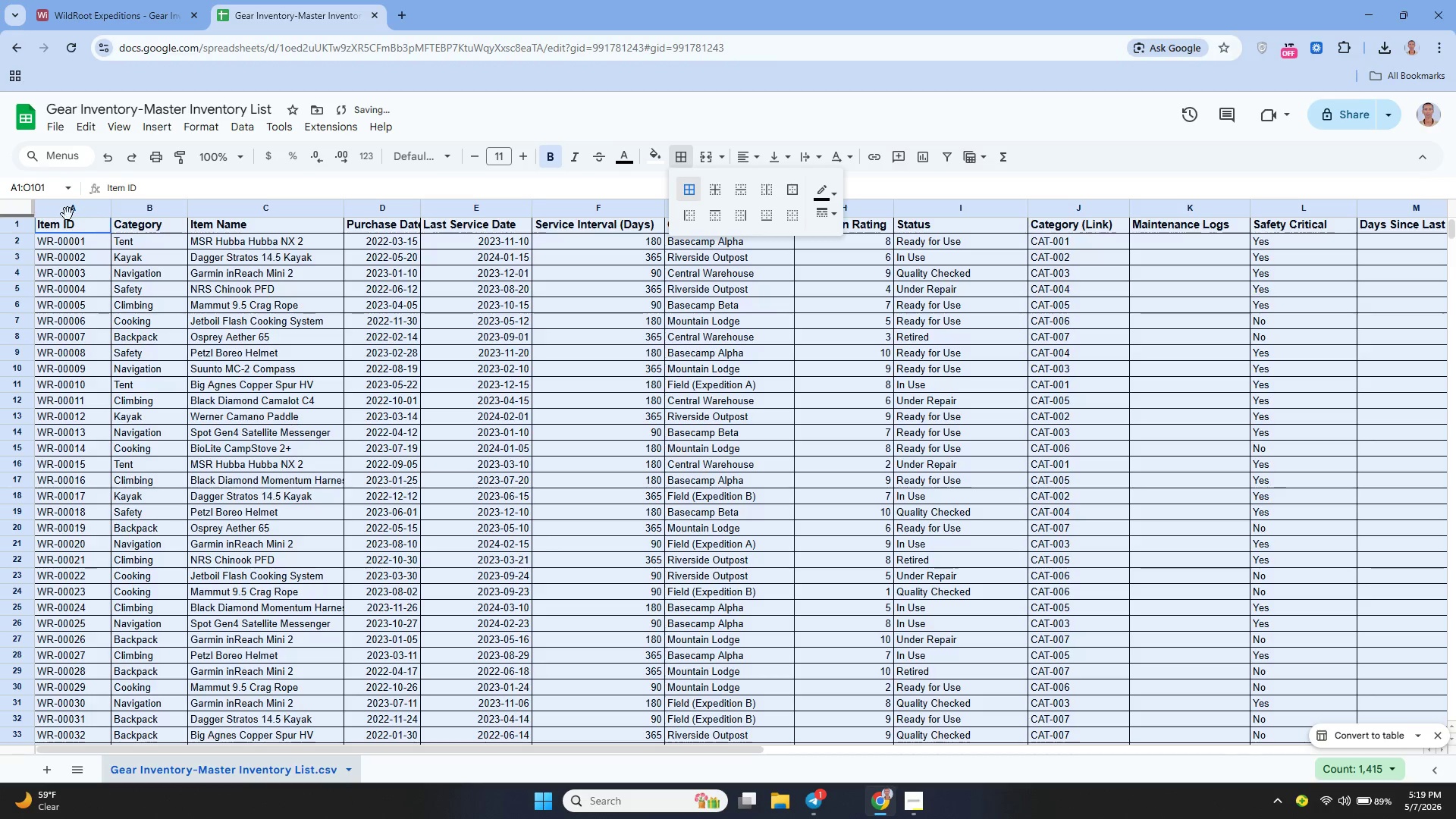 
left_click([22, 227])
 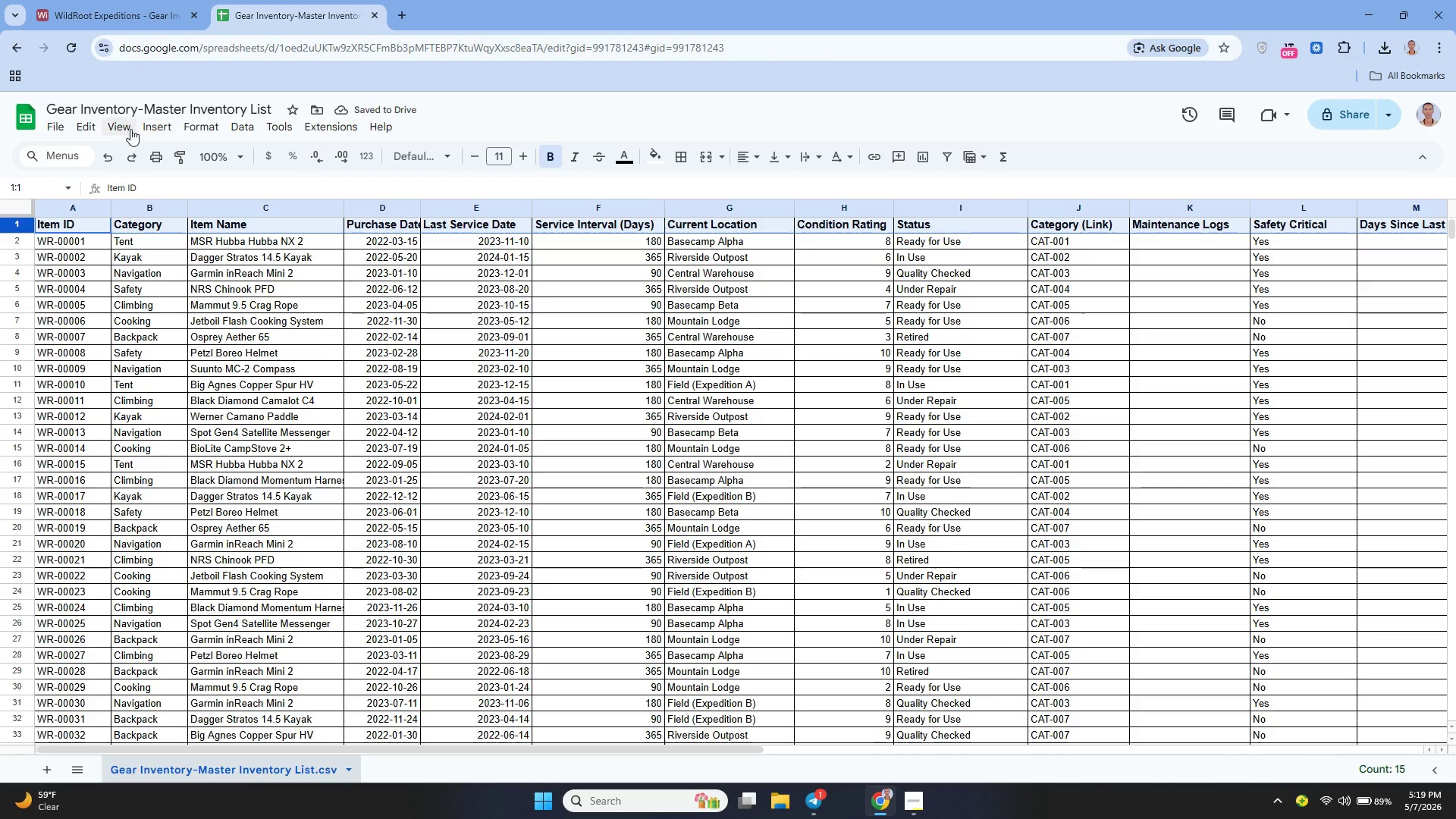 
left_click([126, 129])
 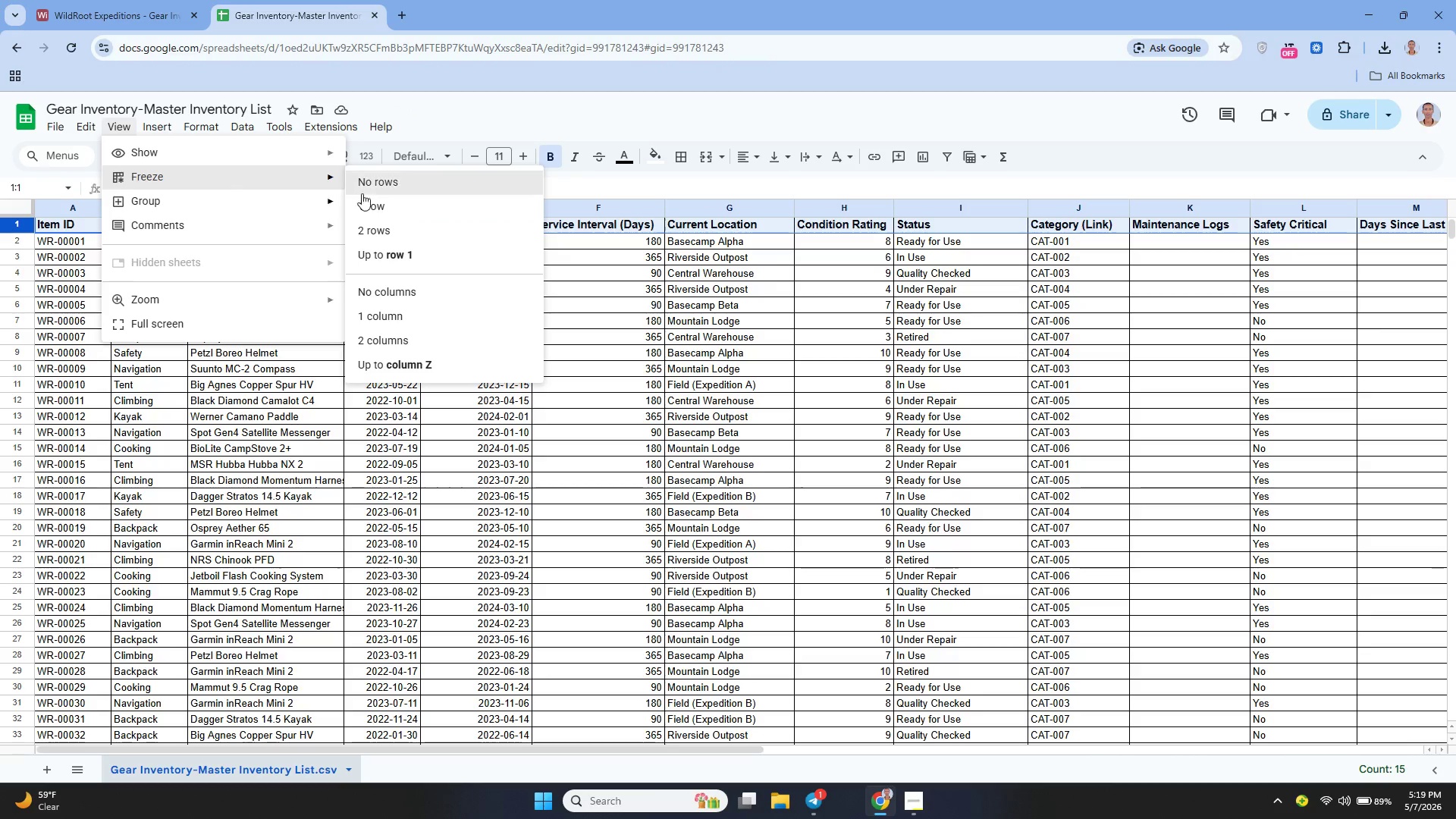 
left_click([374, 195])
 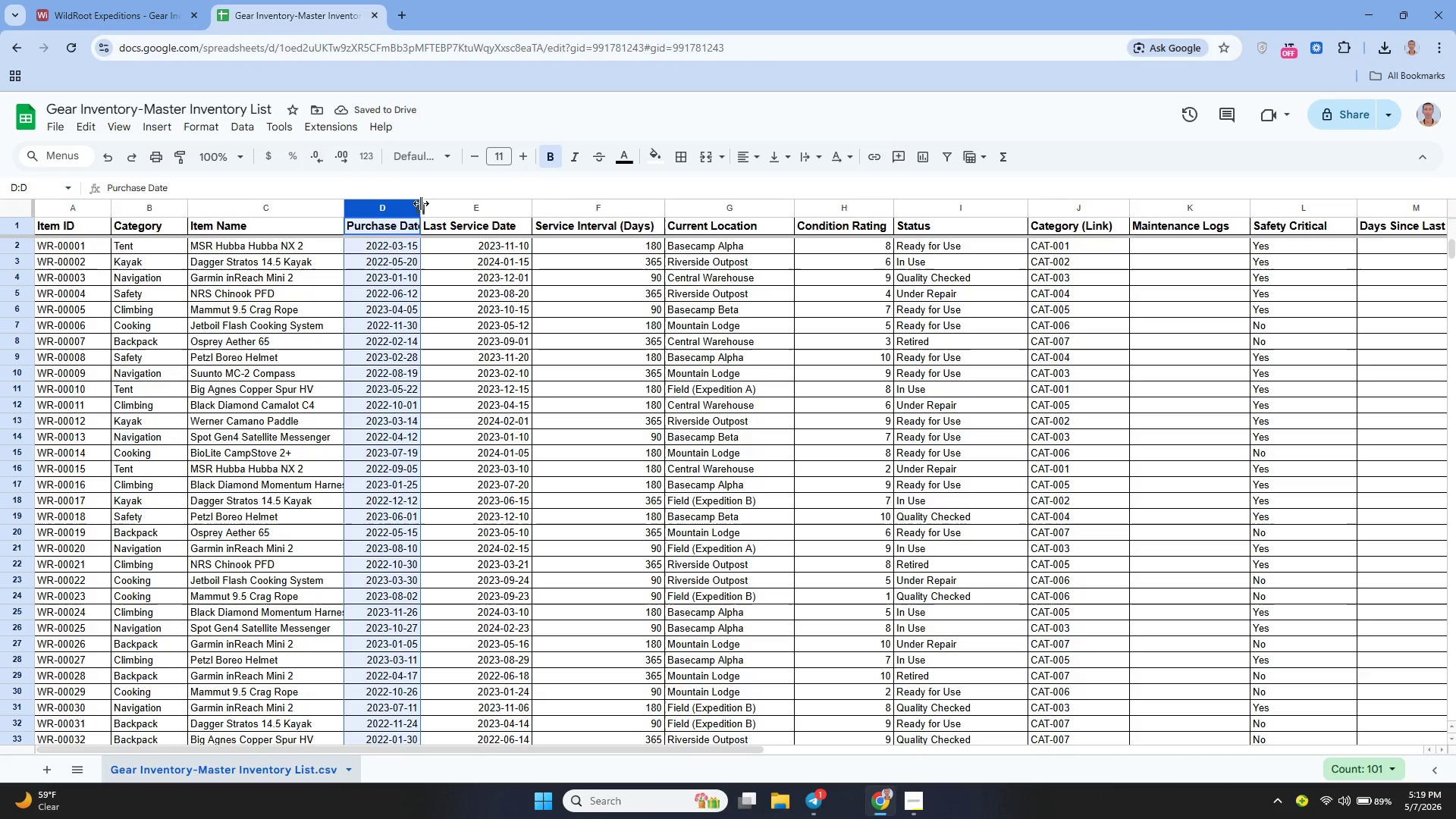 
left_click([350, 184])
 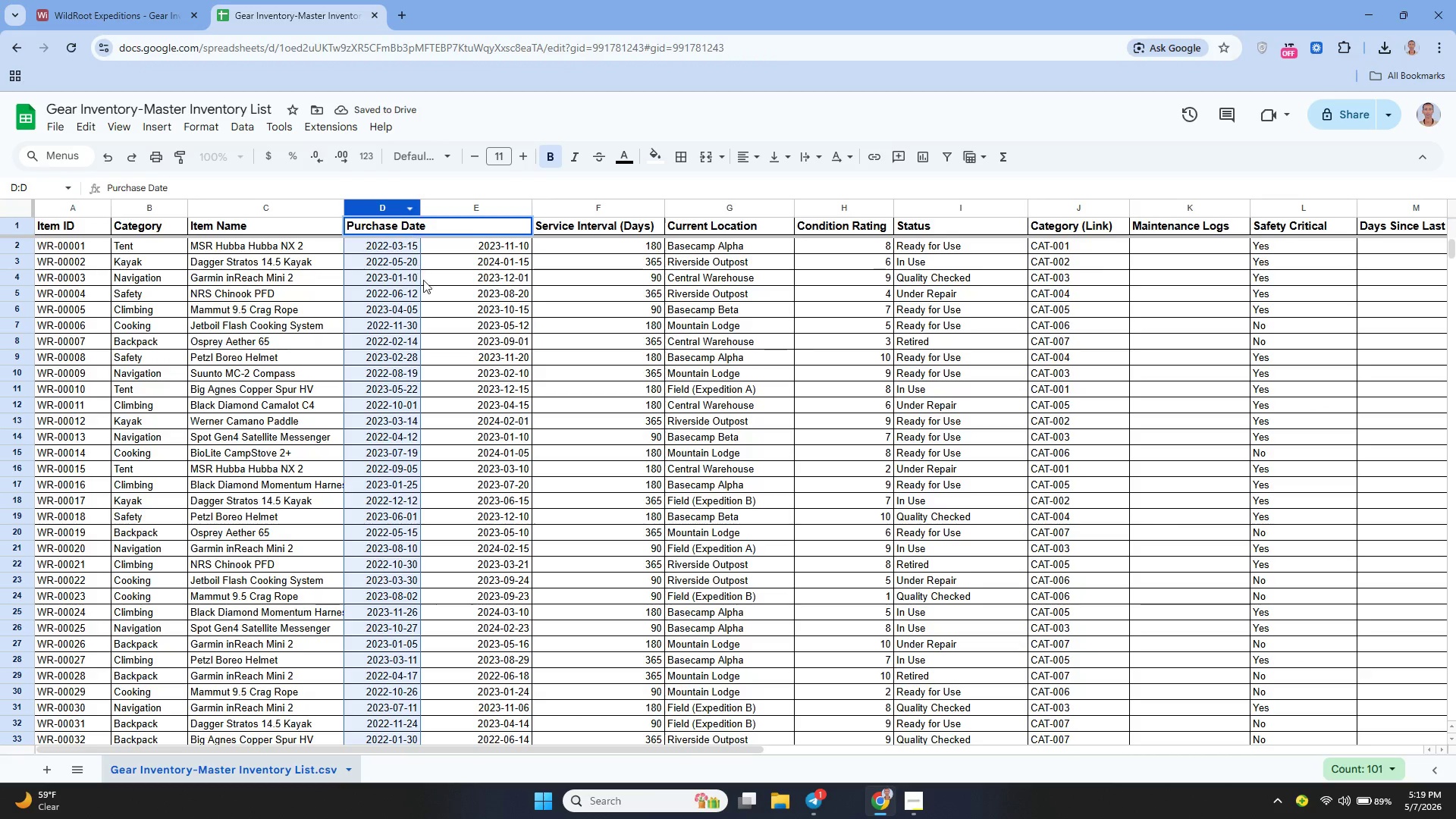 
left_click([424, 284])
 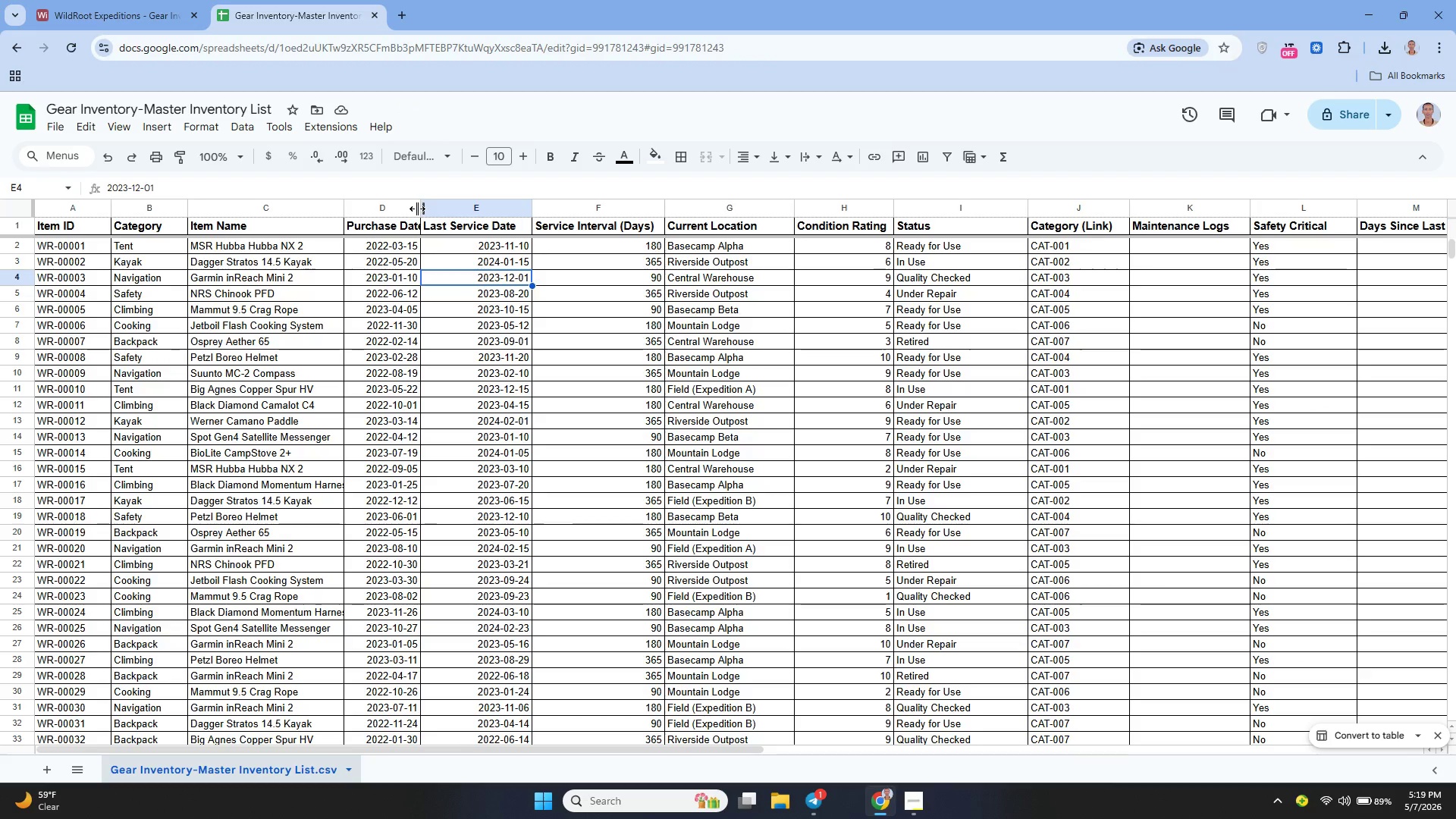 
left_click_drag(start_coordinate=[417, 208], to_coordinate=[435, 215])
 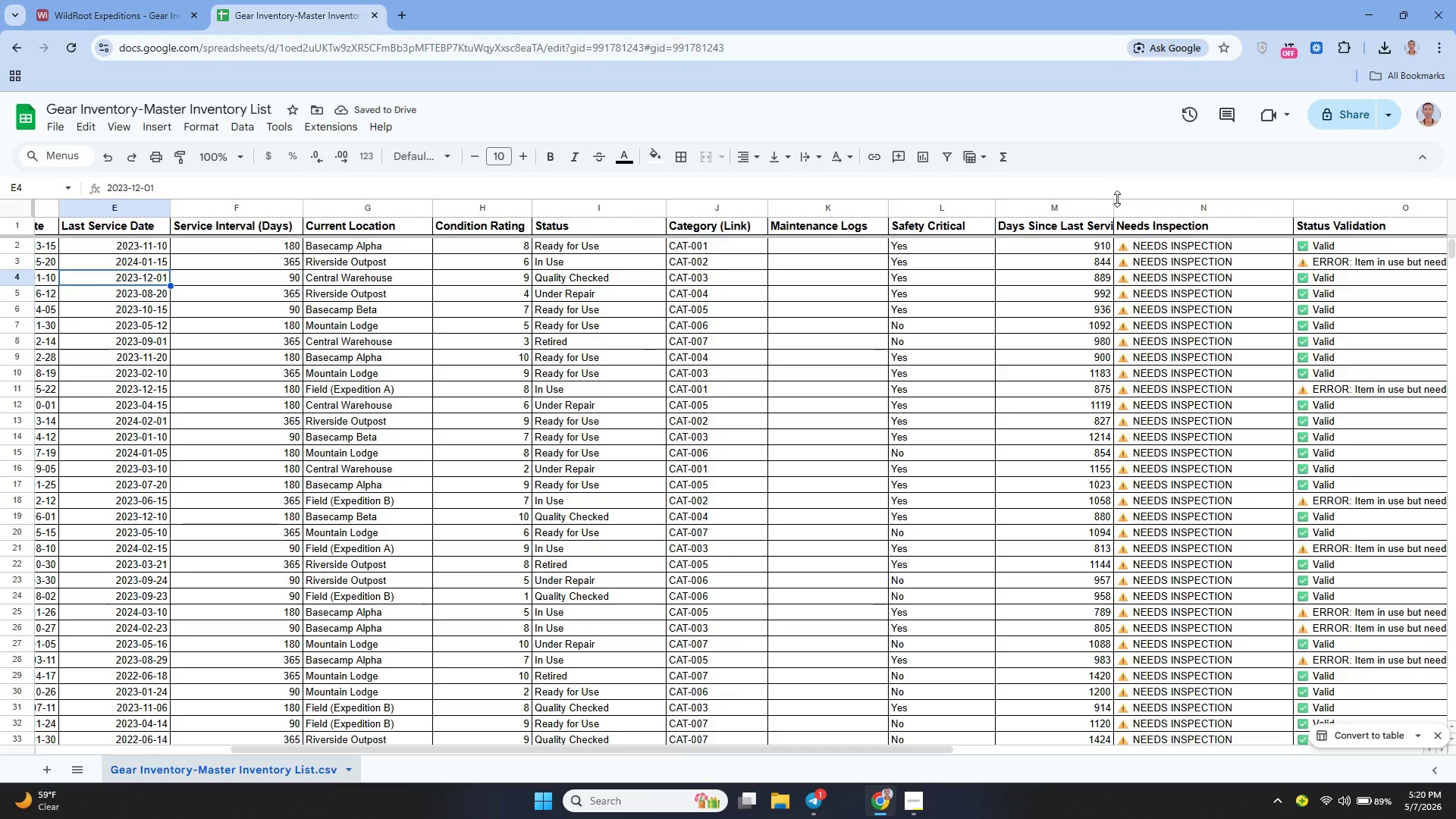 
left_click_drag(start_coordinate=[1113, 209], to_coordinate=[1137, 215])
 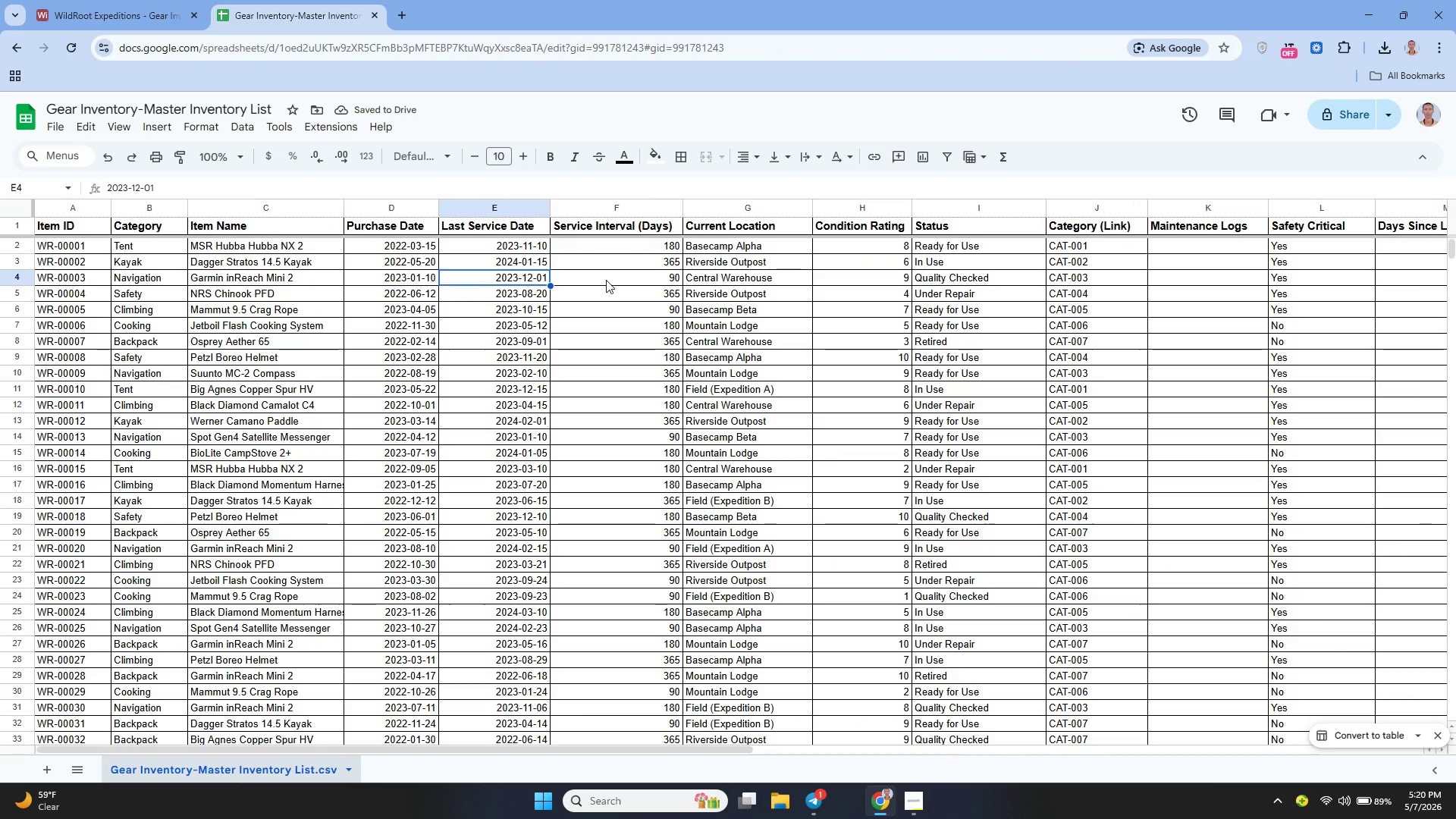 
left_click([82, 249])
 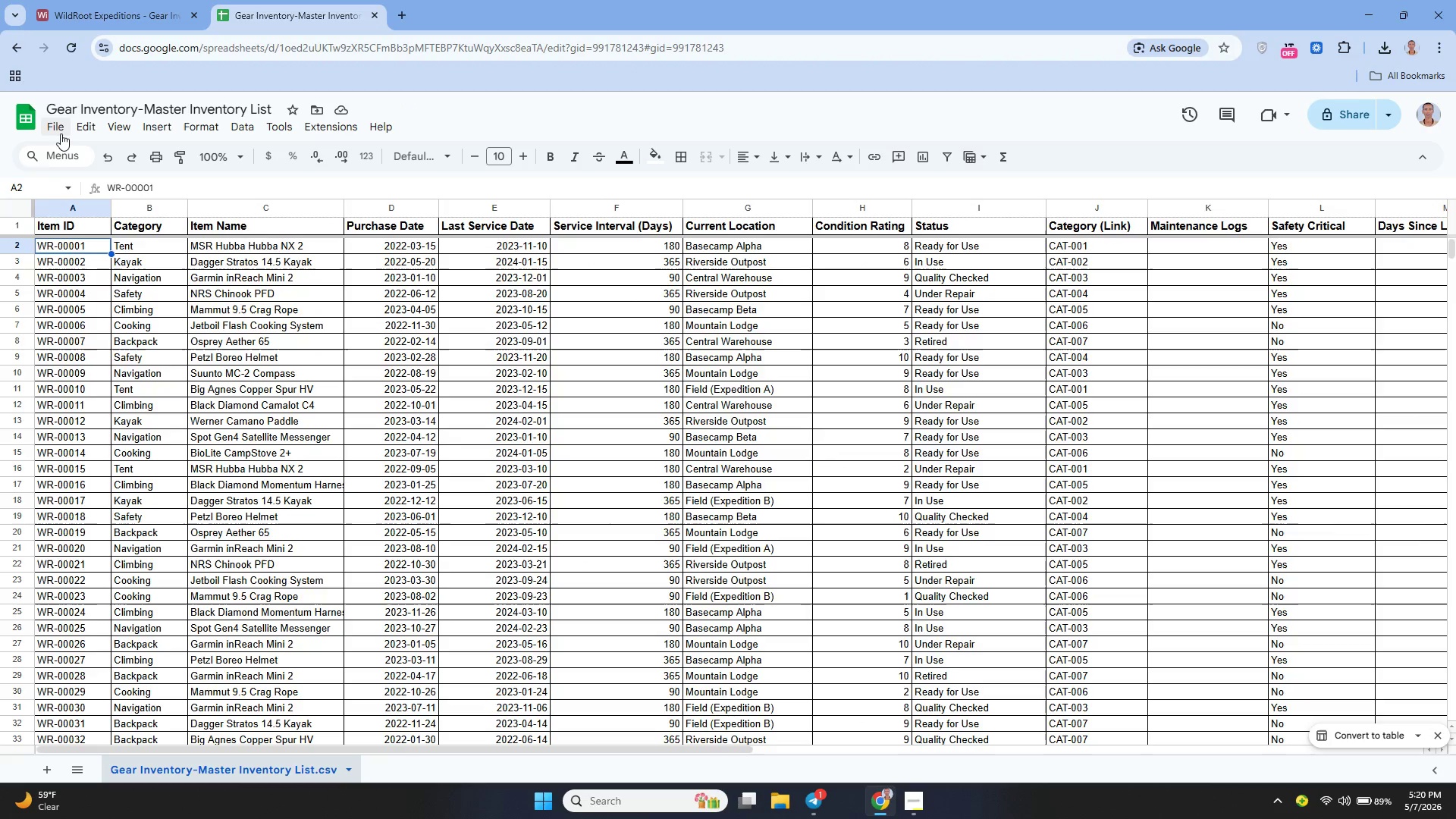 
left_click([65, 125])
 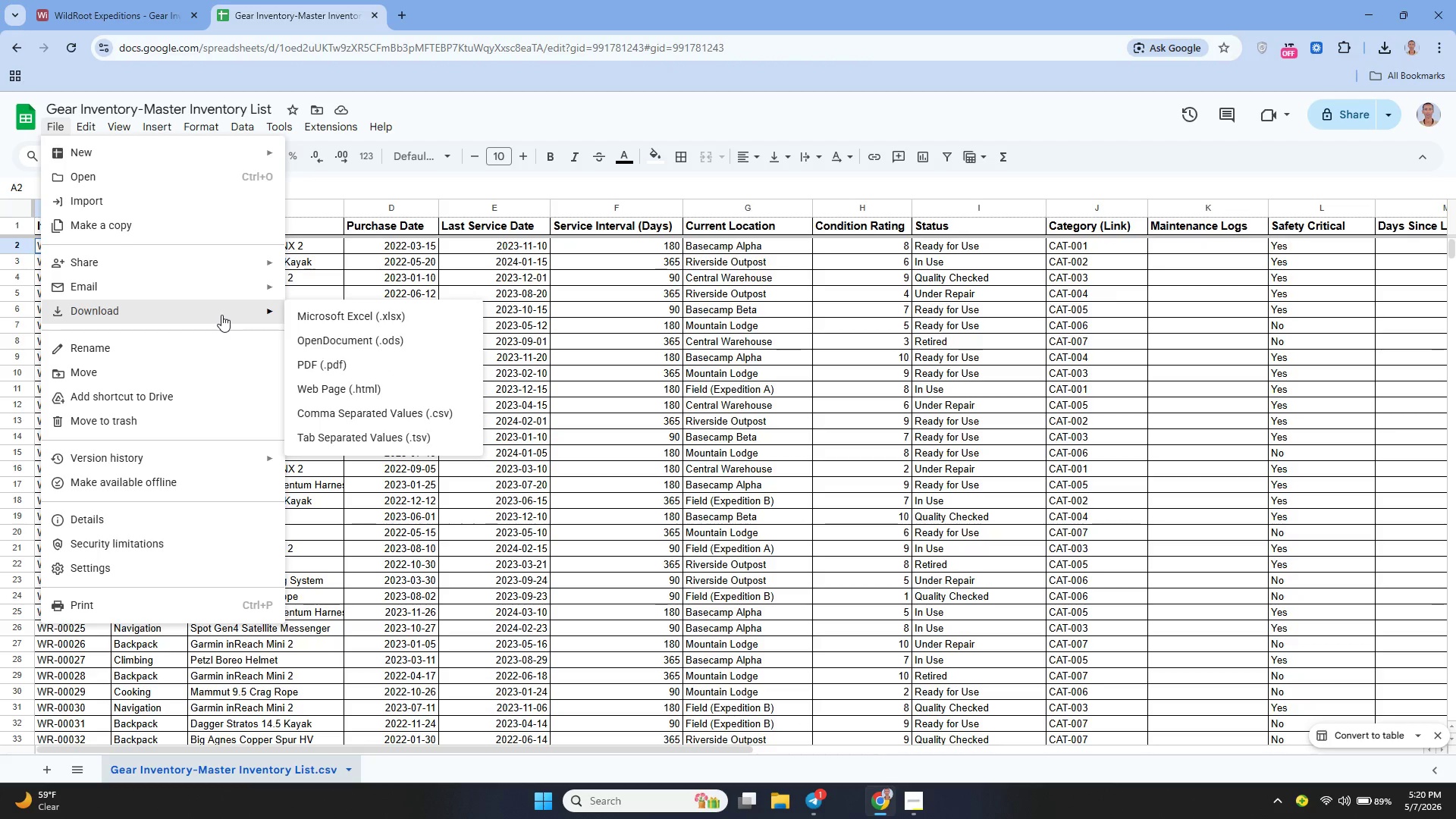 
left_click([341, 311])
 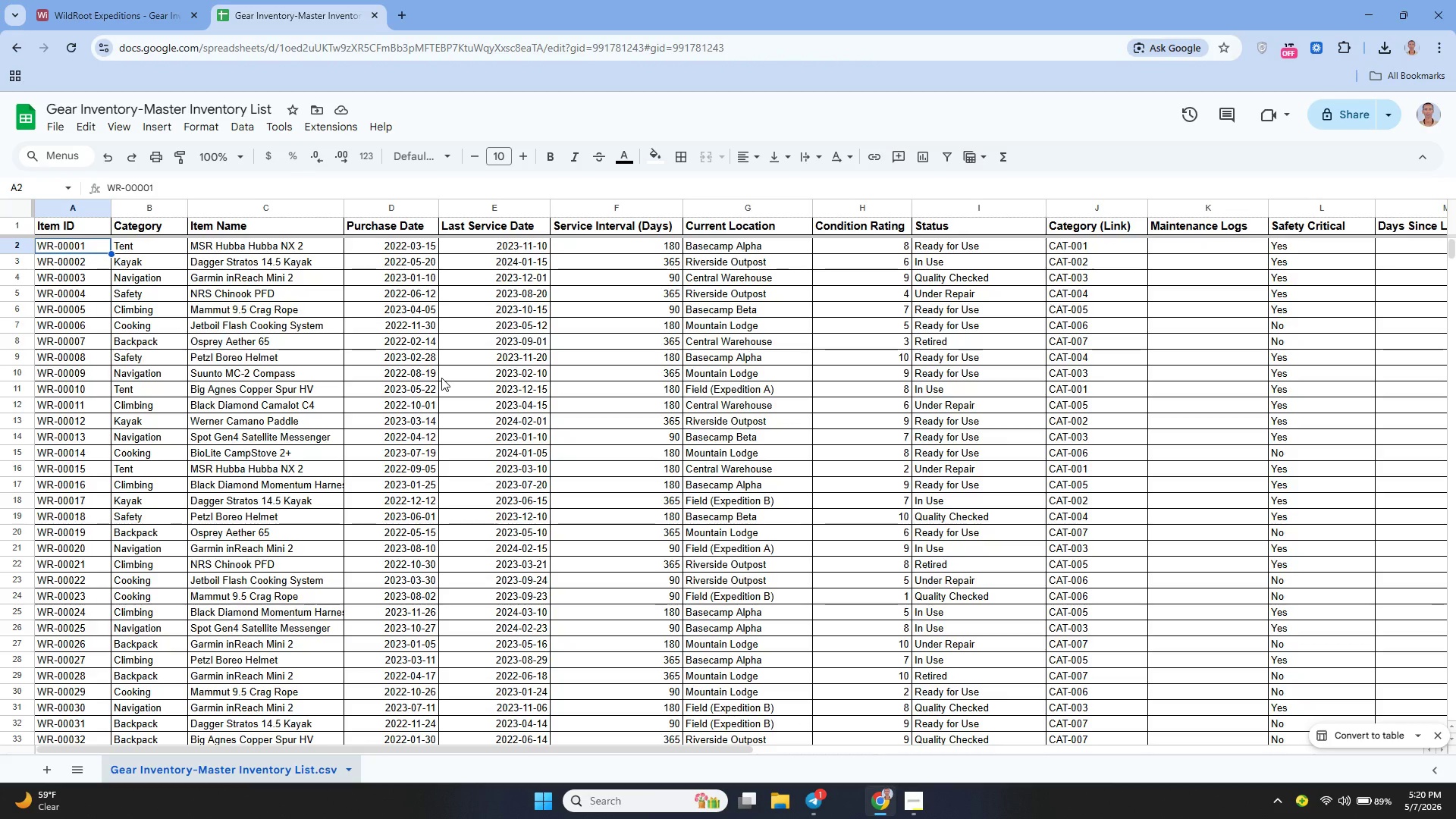 
wait(8.55)
 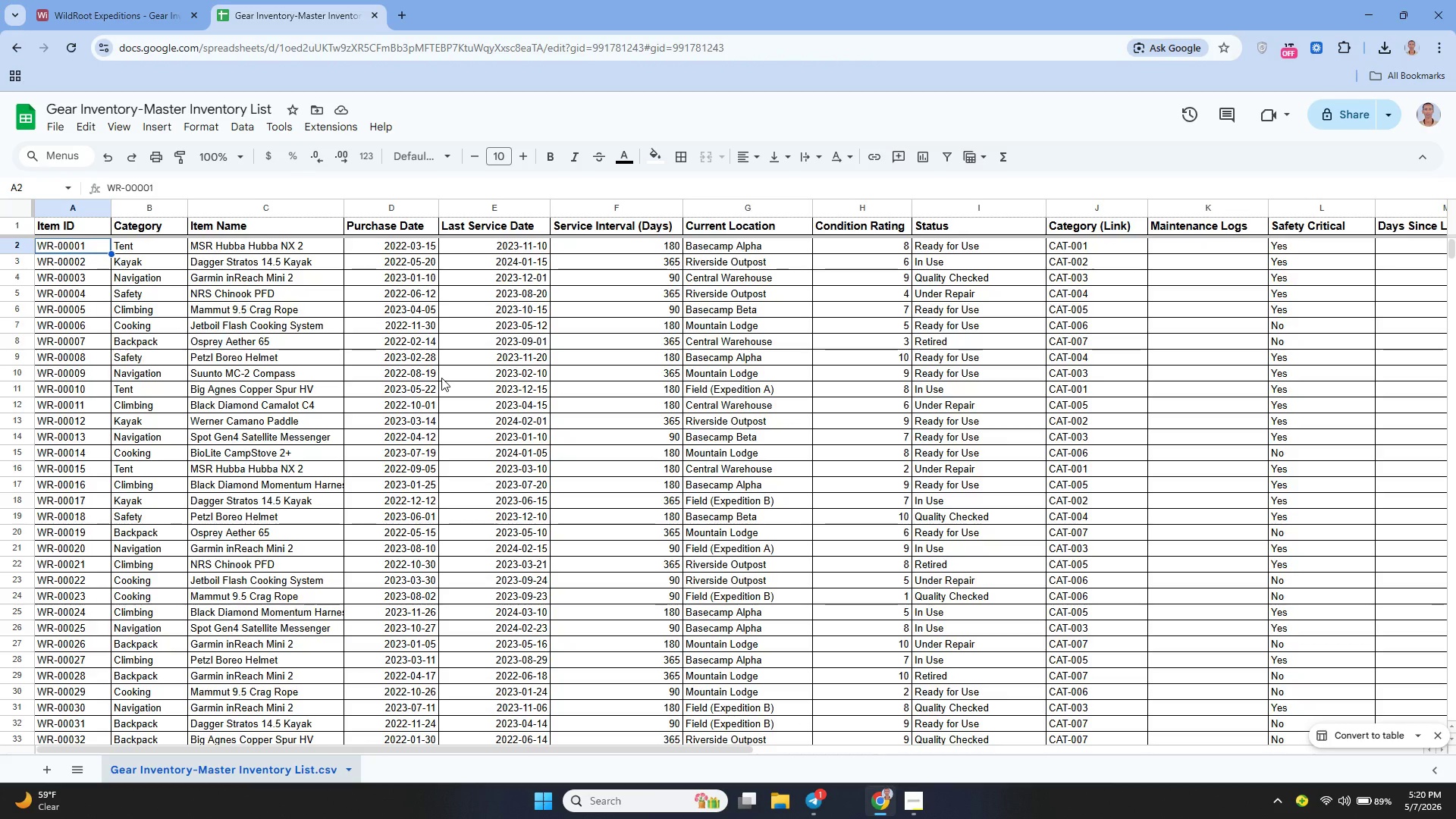 
left_click([378, 12])
 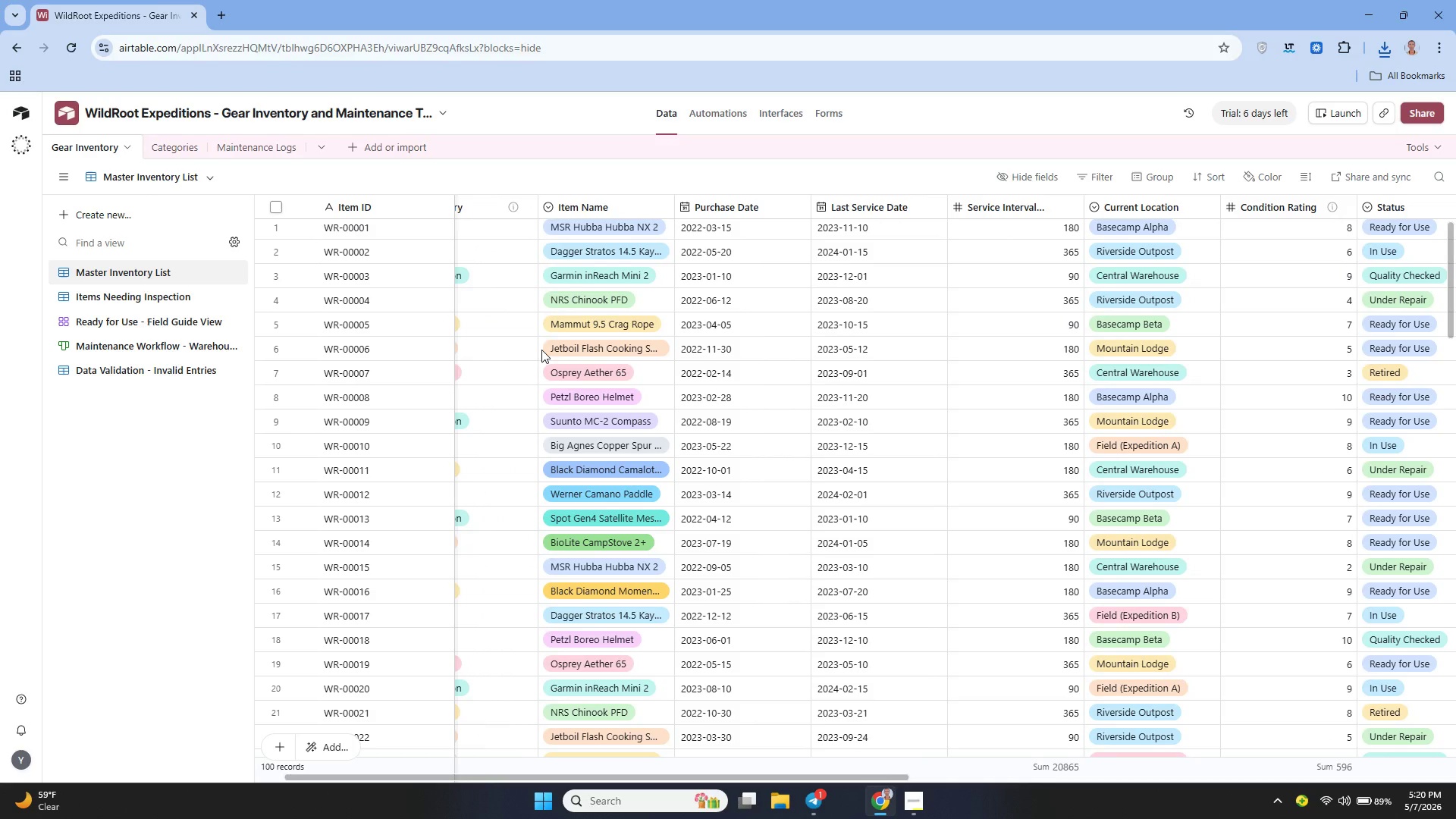 
wait(30.73)
 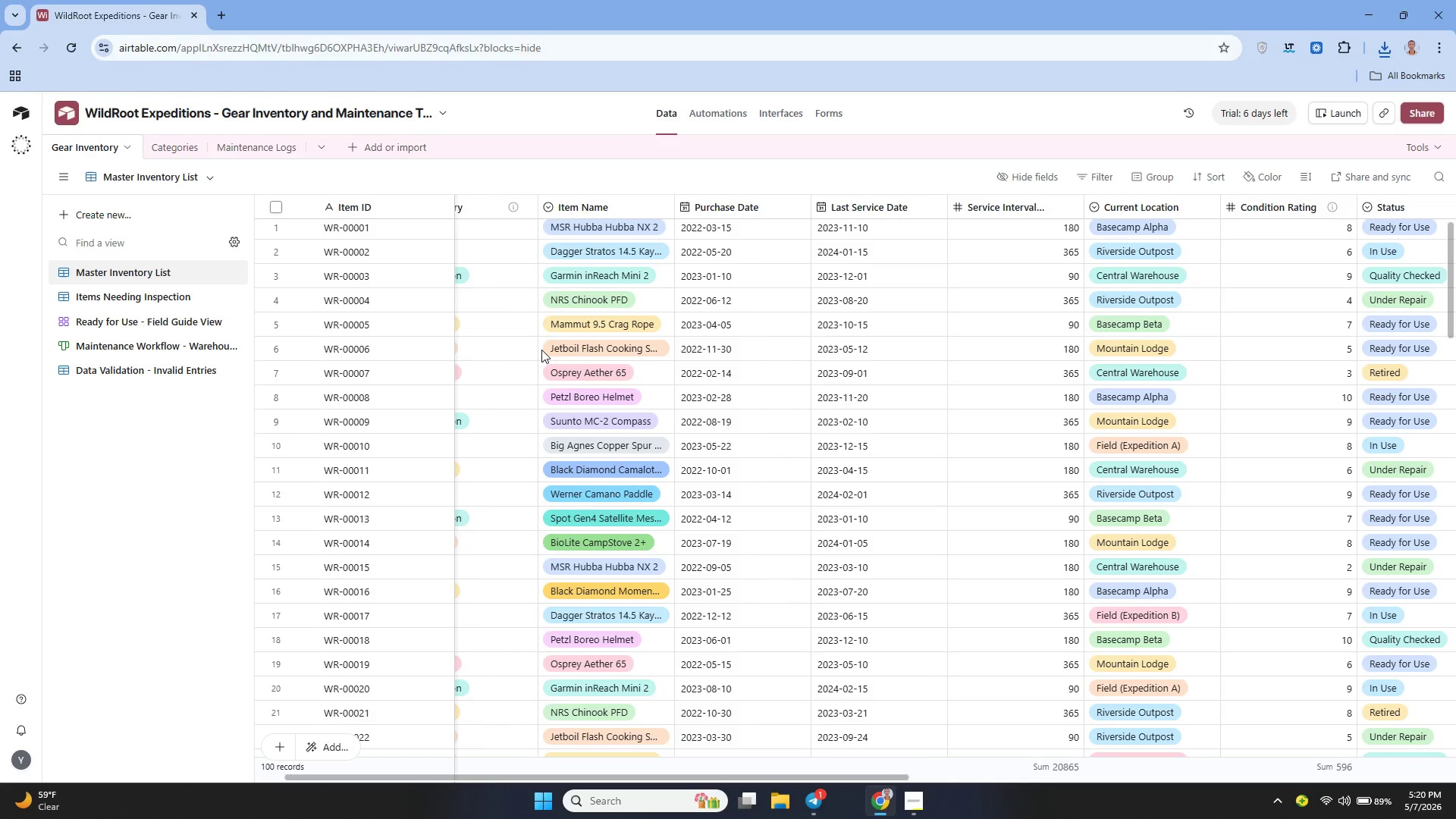 
mouse_move([272, 366])
 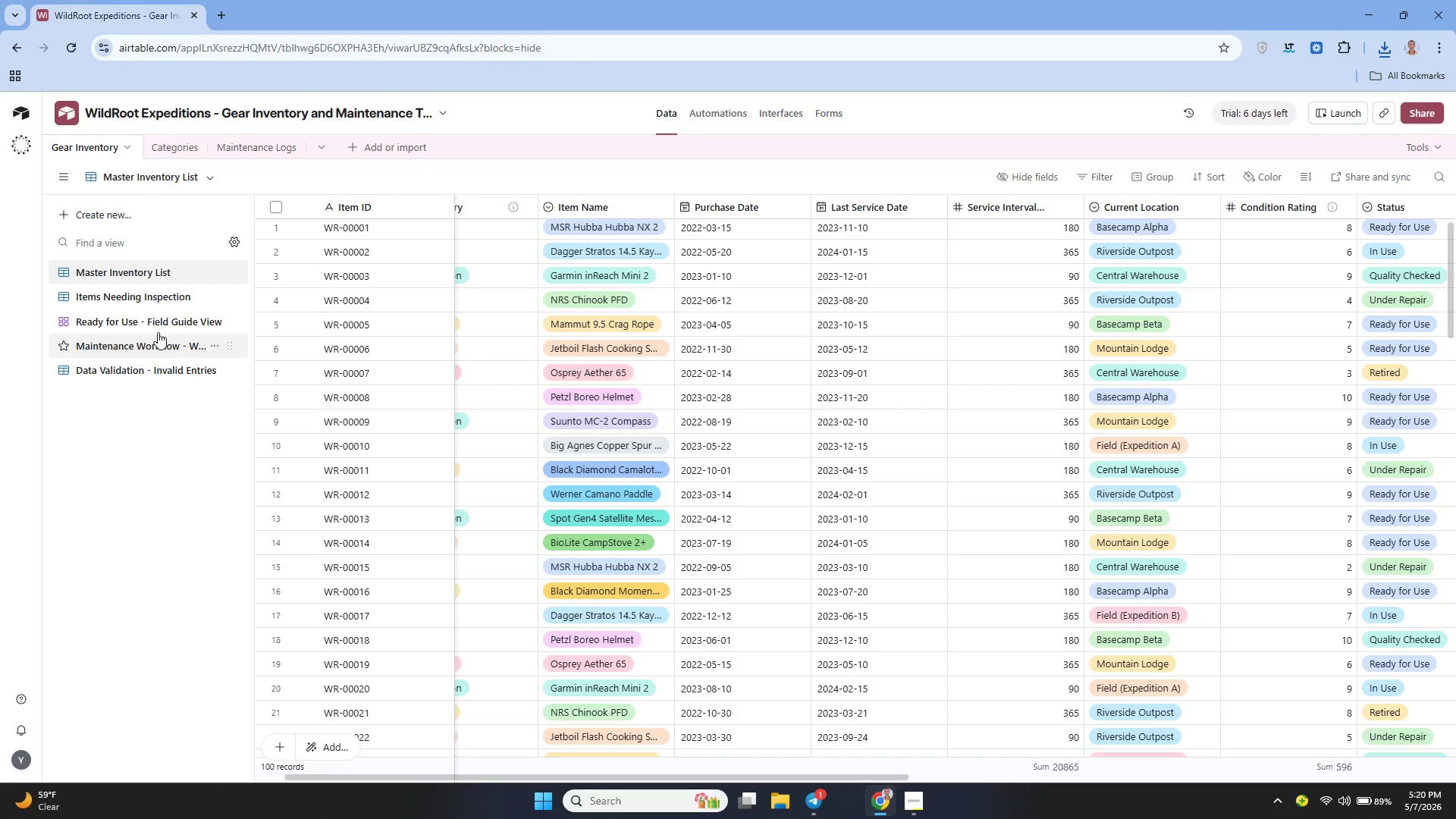 
left_click([136, 322])
 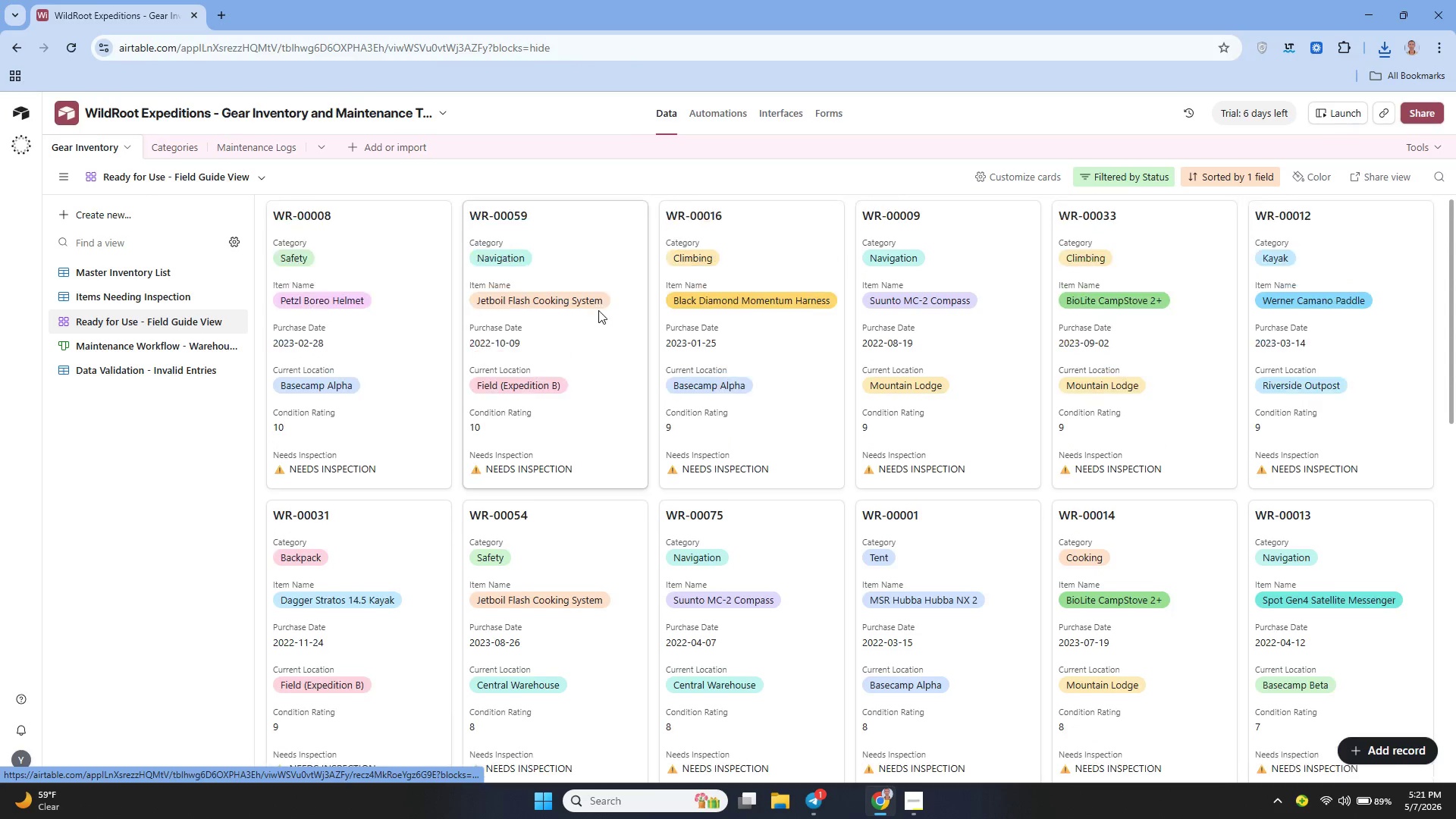 
wait(17.67)
 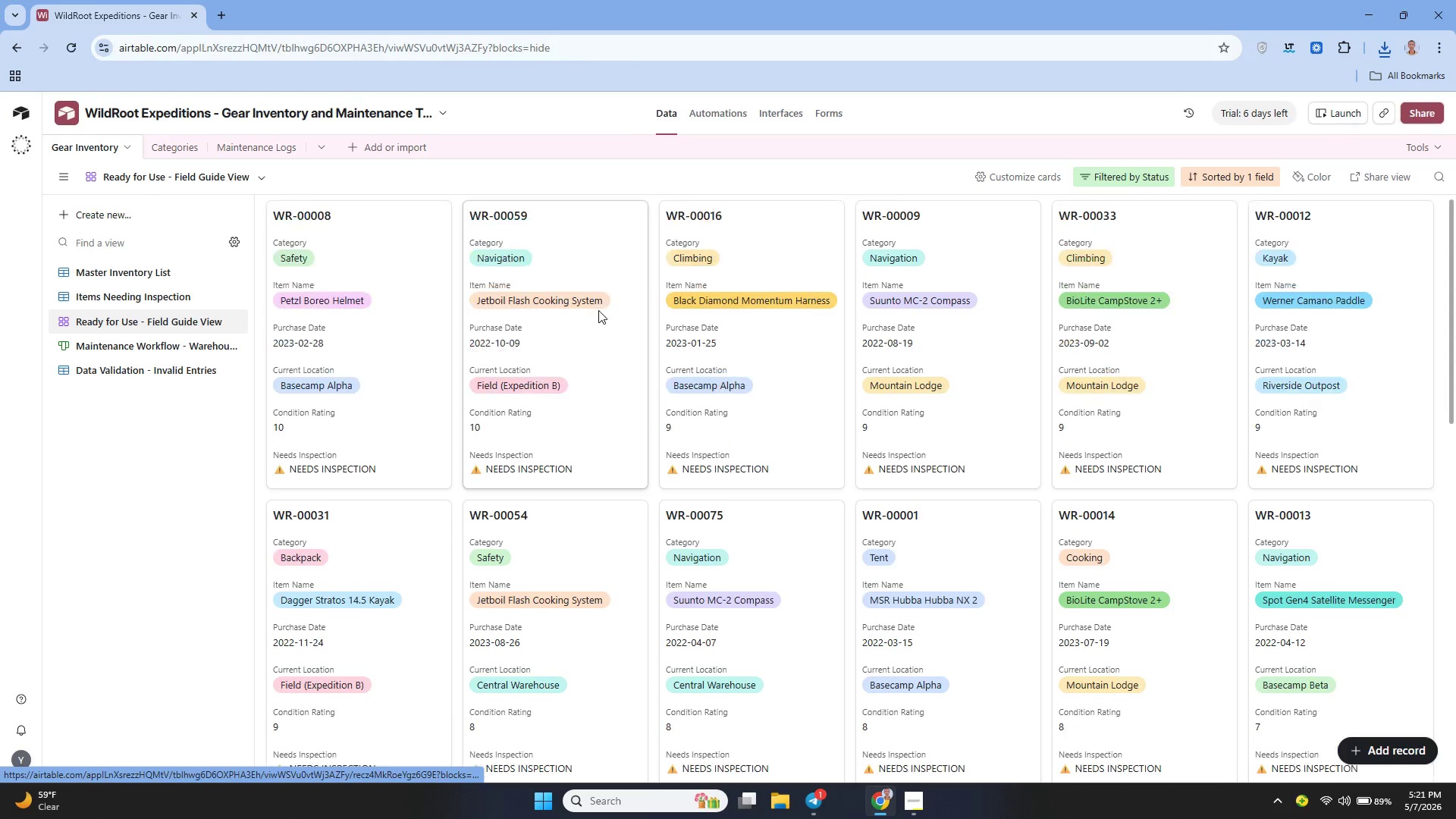 
left_click([1110, 173])
 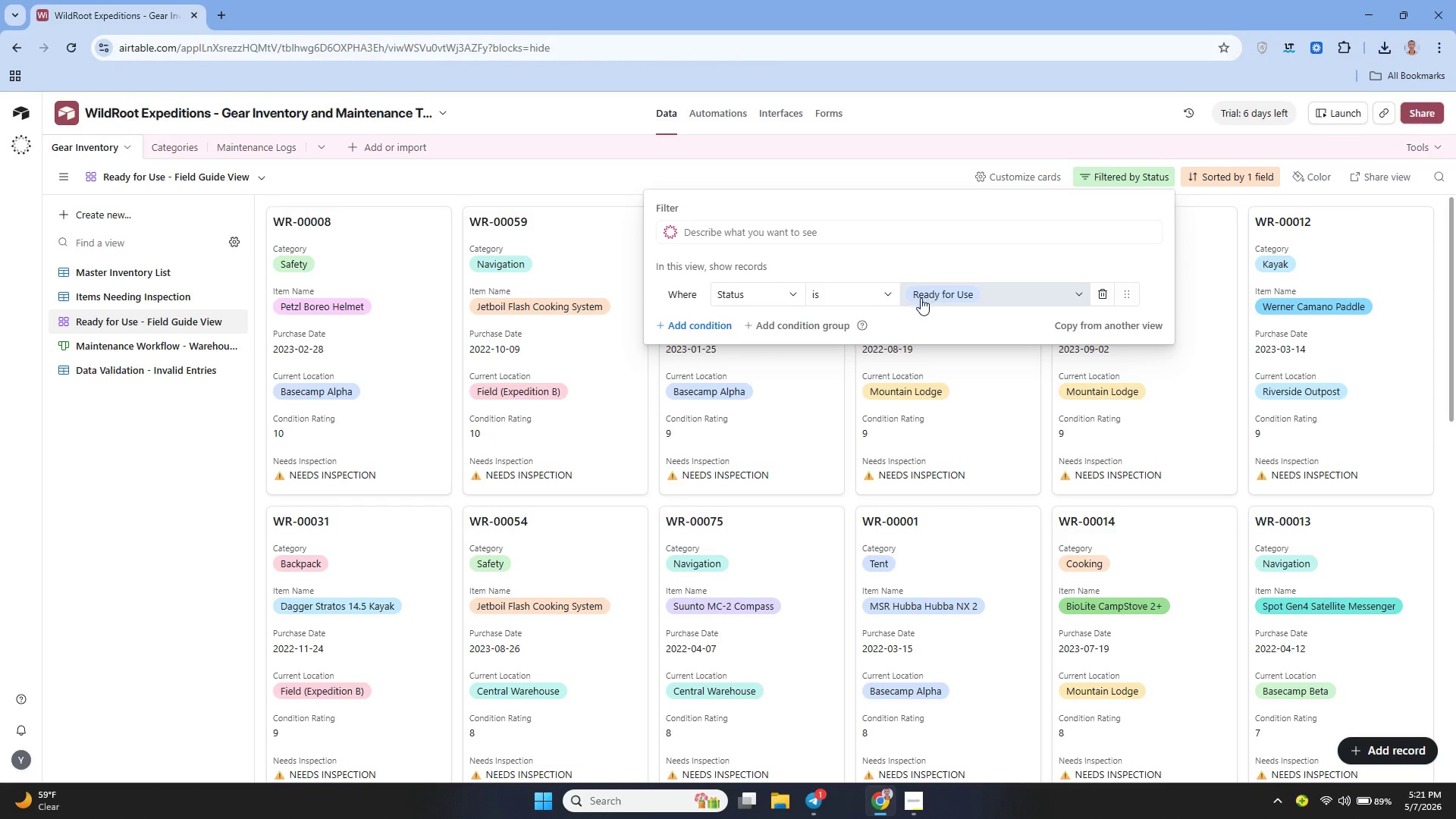 
wait(7.14)
 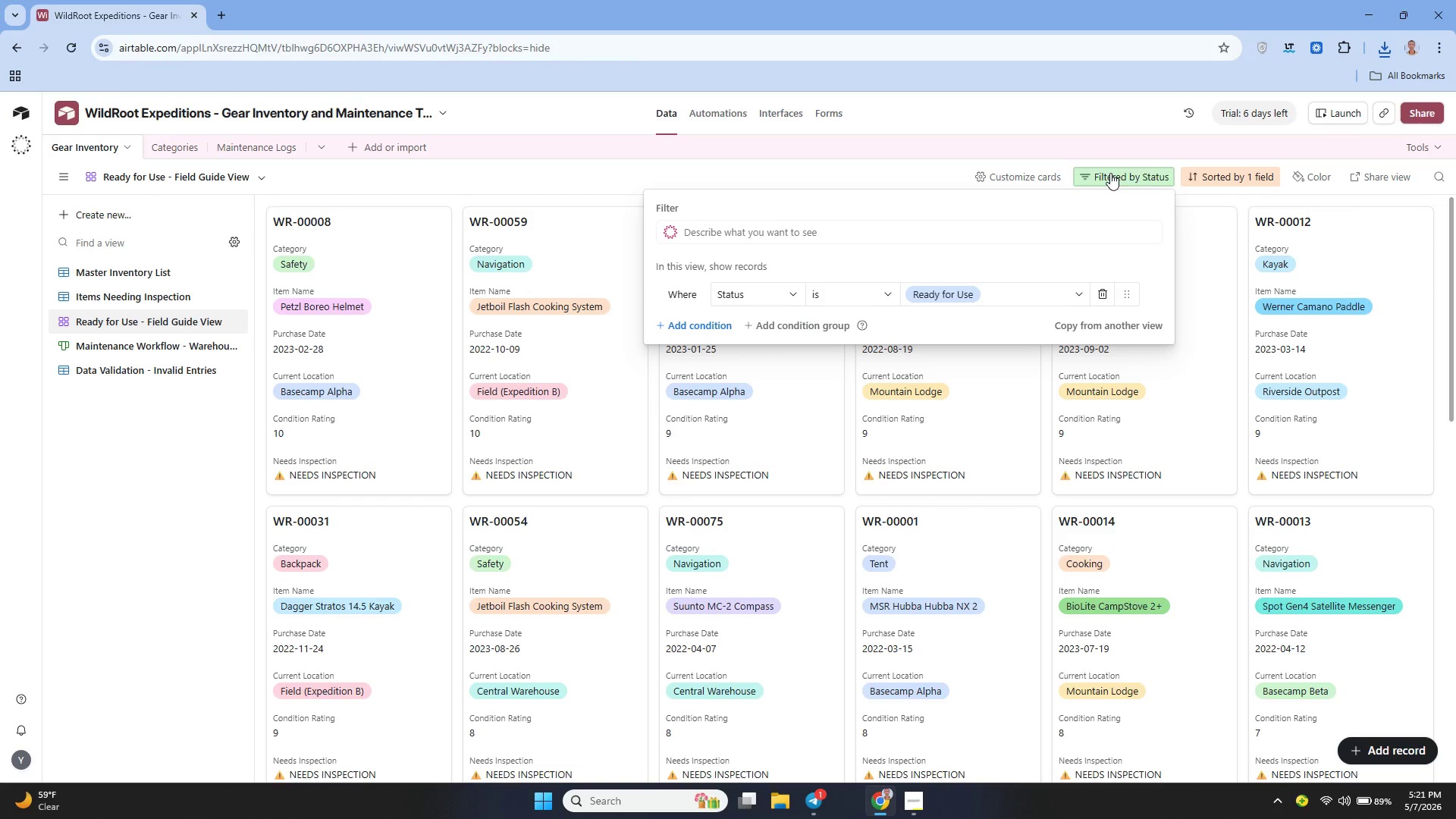 
left_click([955, 298])
 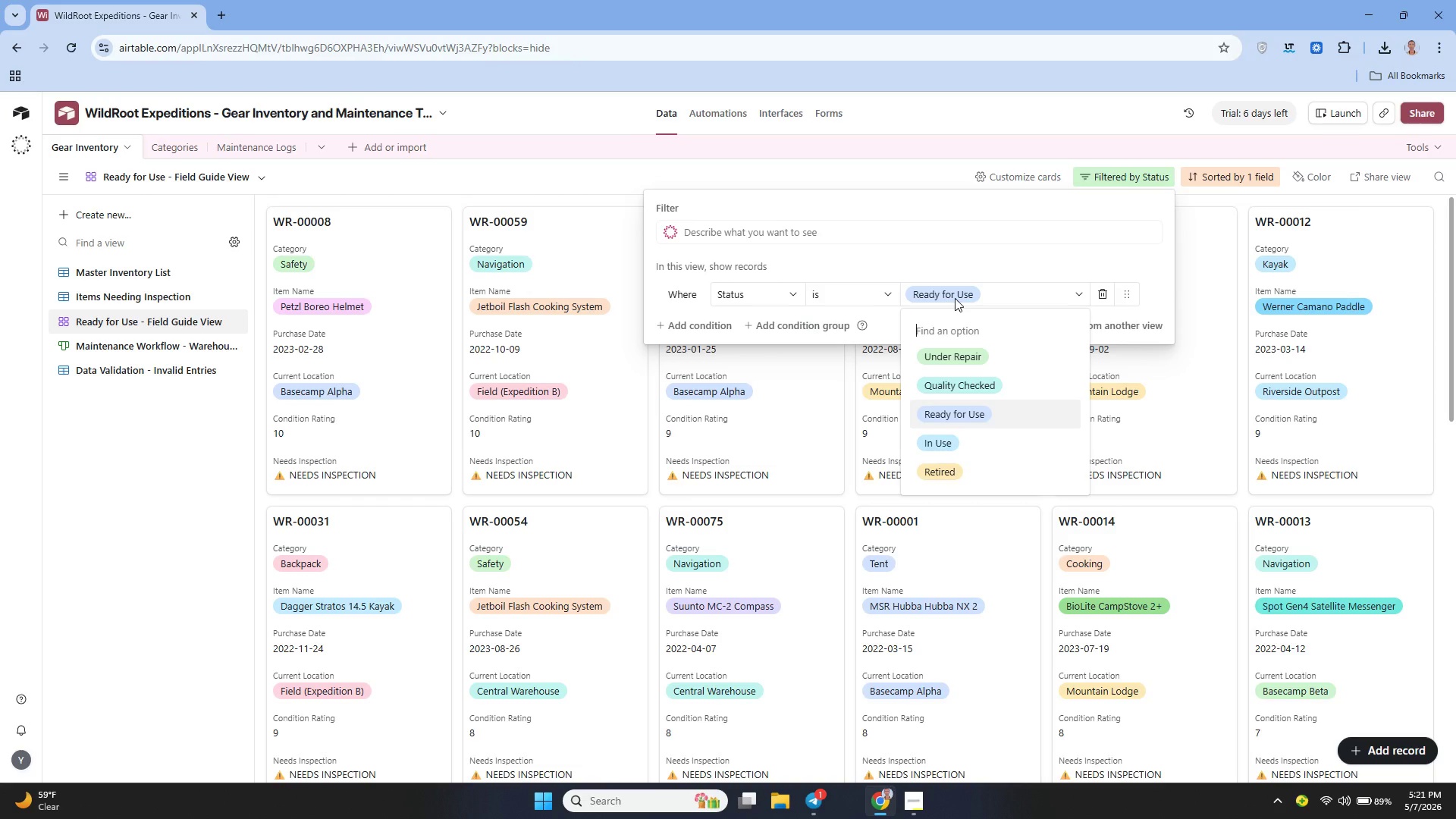 
wait(19.38)
 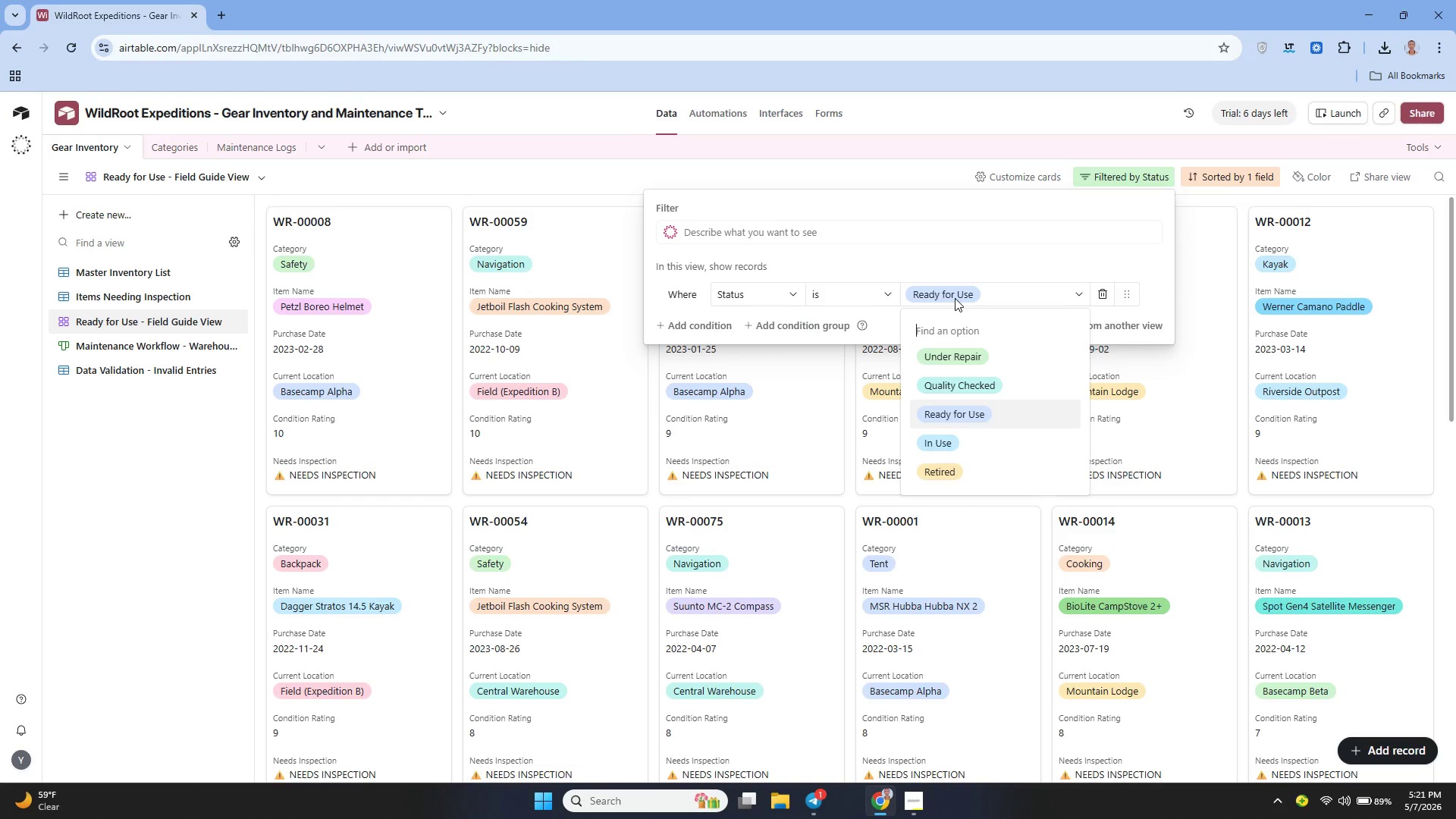 
left_click([988, 296])
 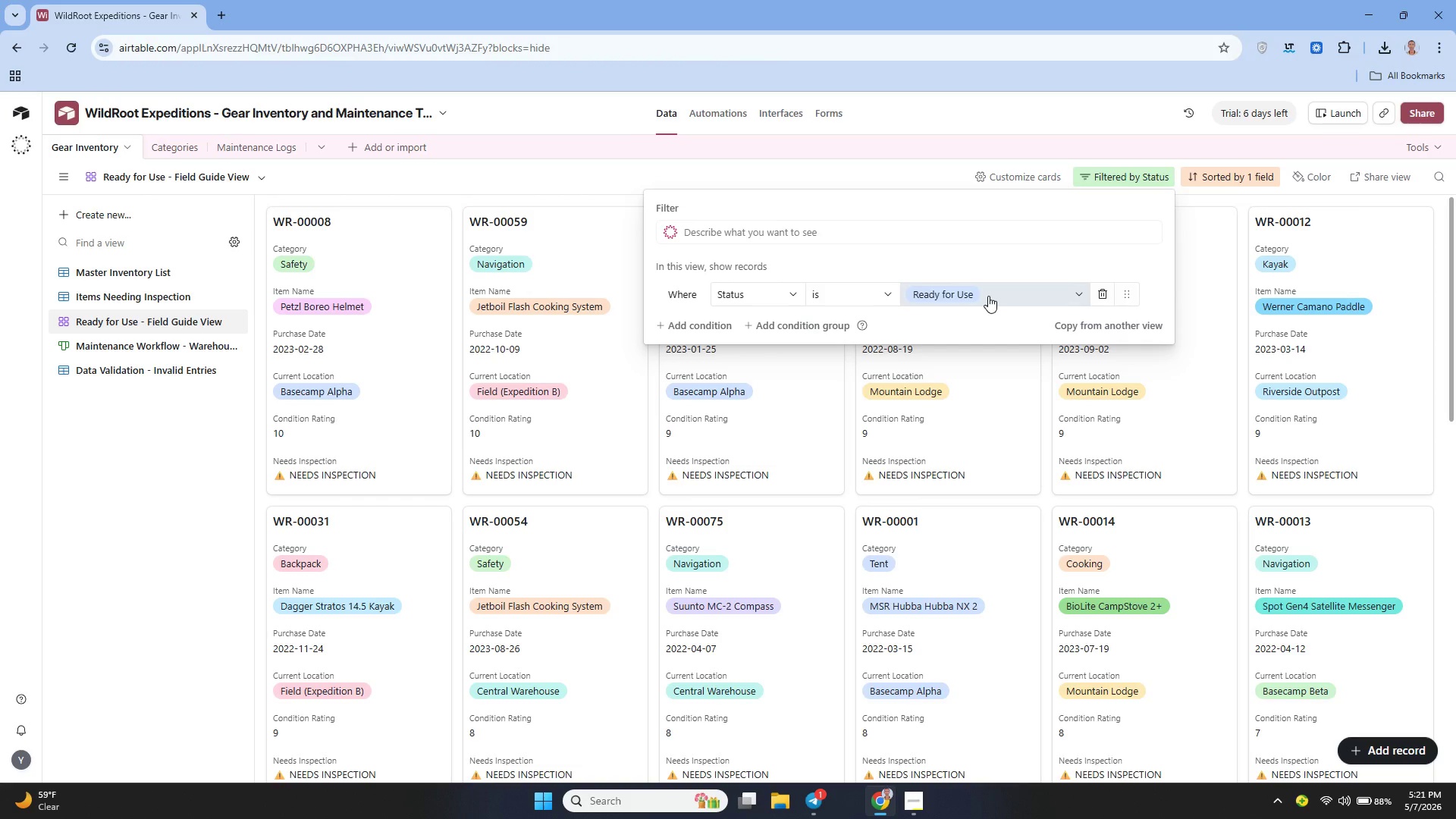 
left_click([988, 296])
 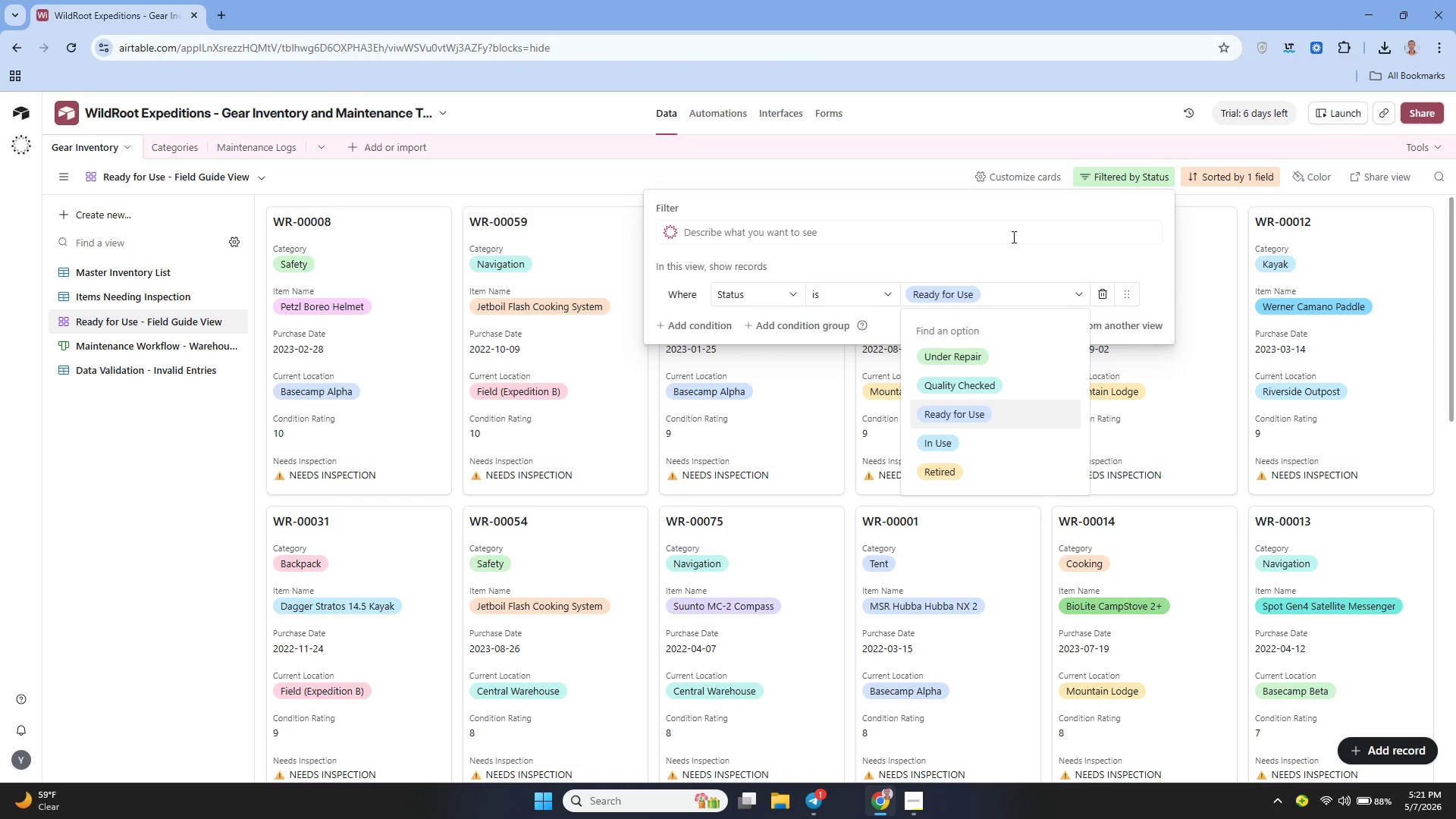 
left_click([1014, 225])
 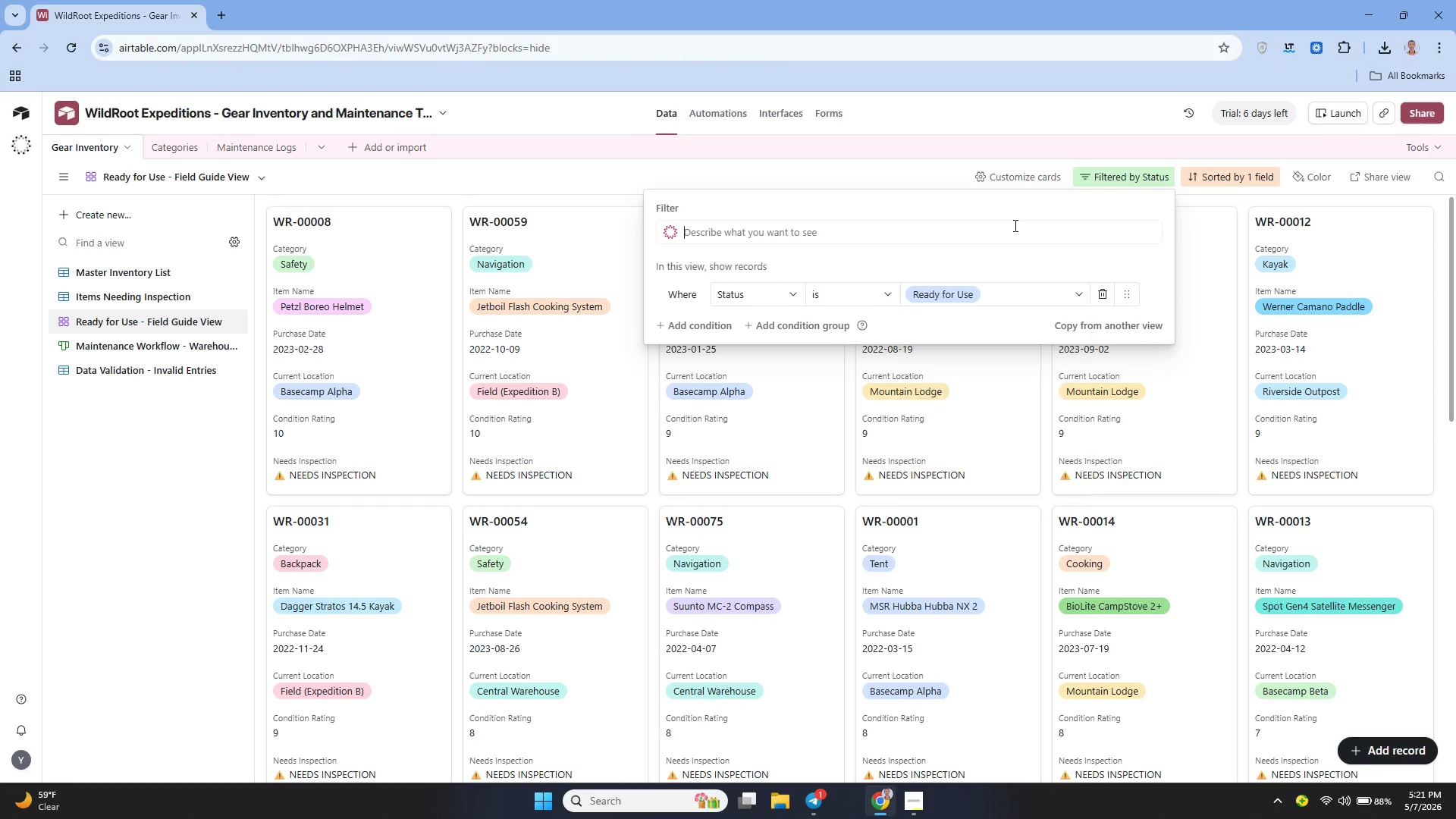 
mouse_move([997, 239])
 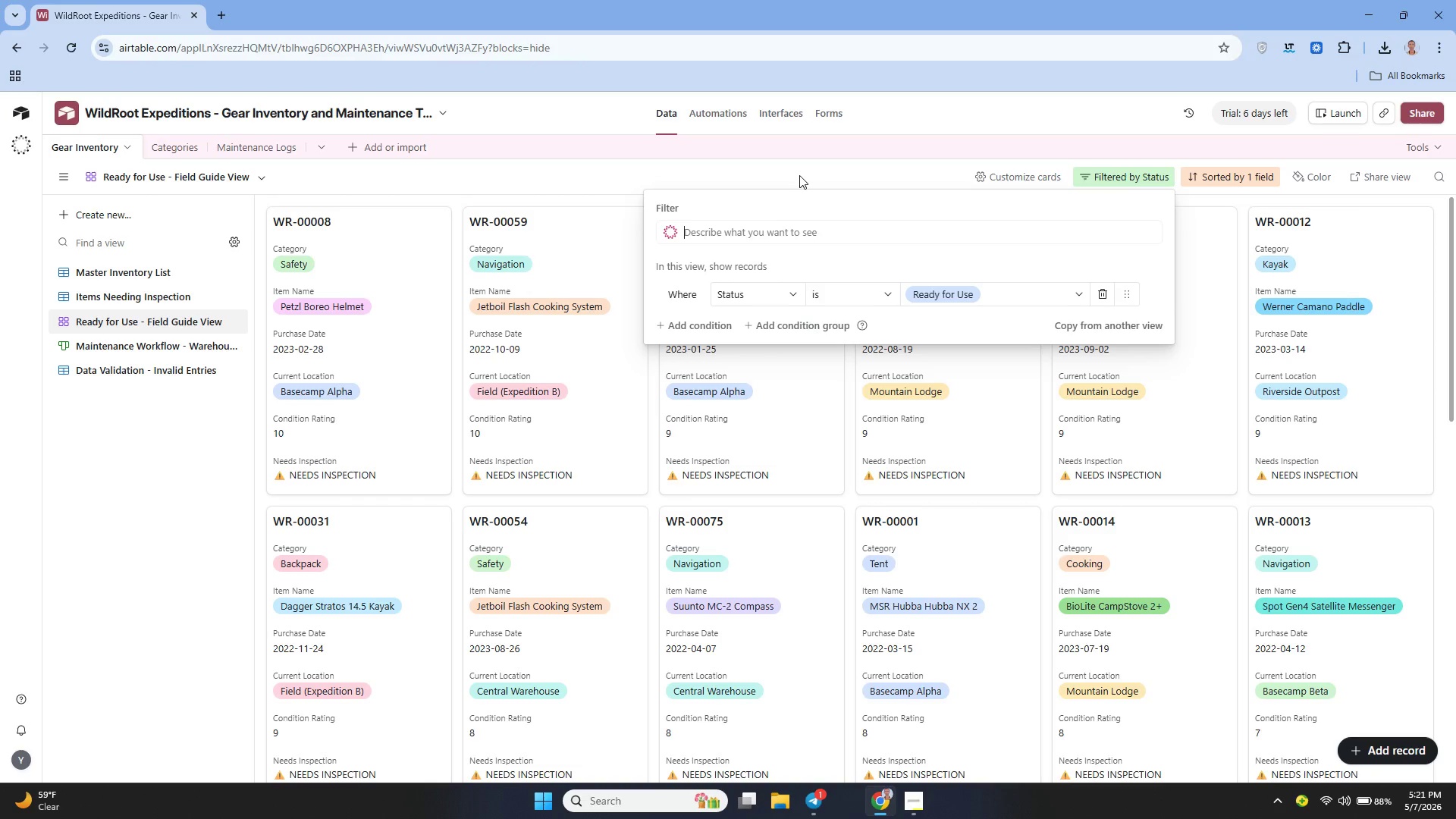 
left_click([799, 175])
 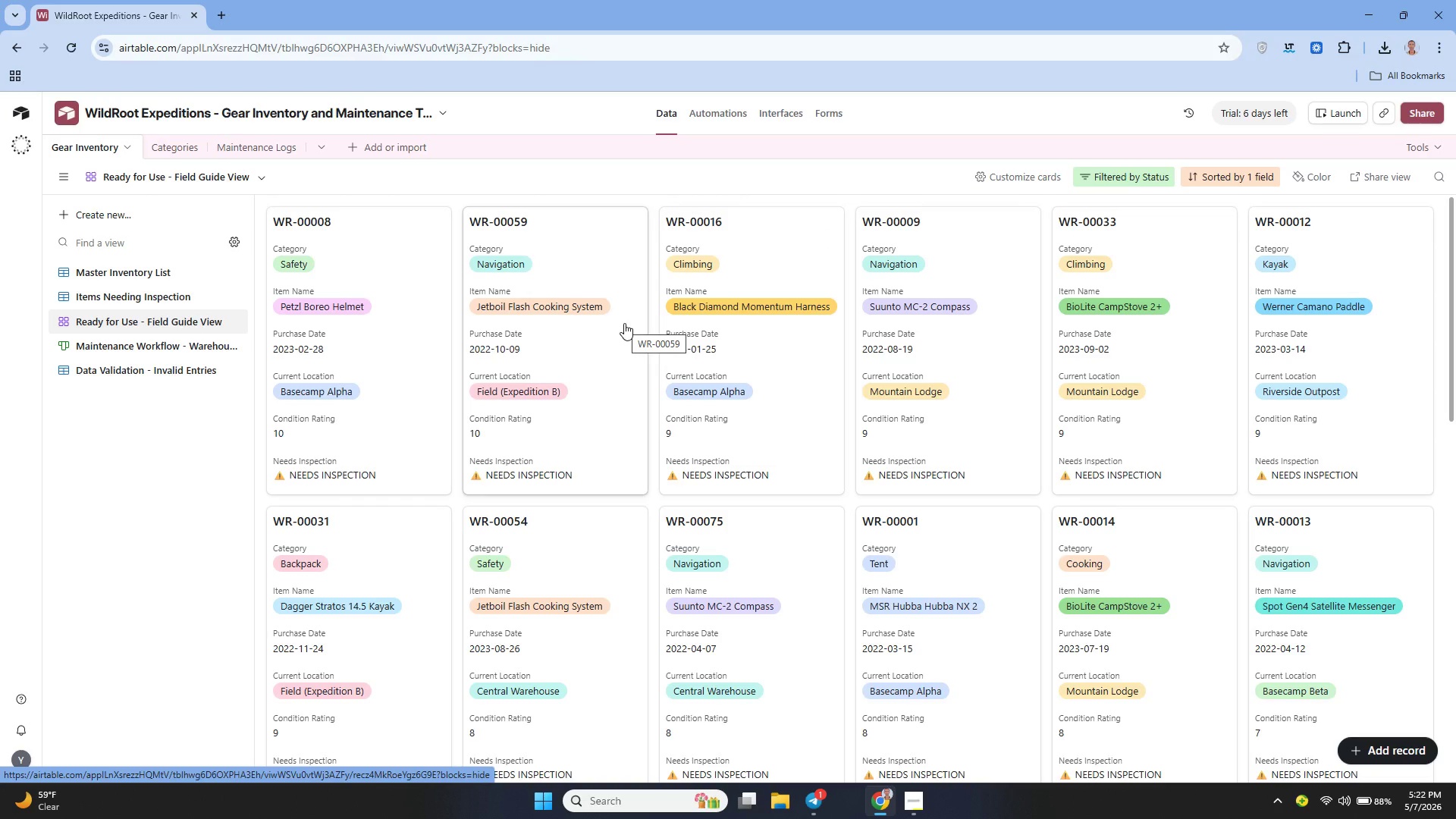 
wait(57.61)
 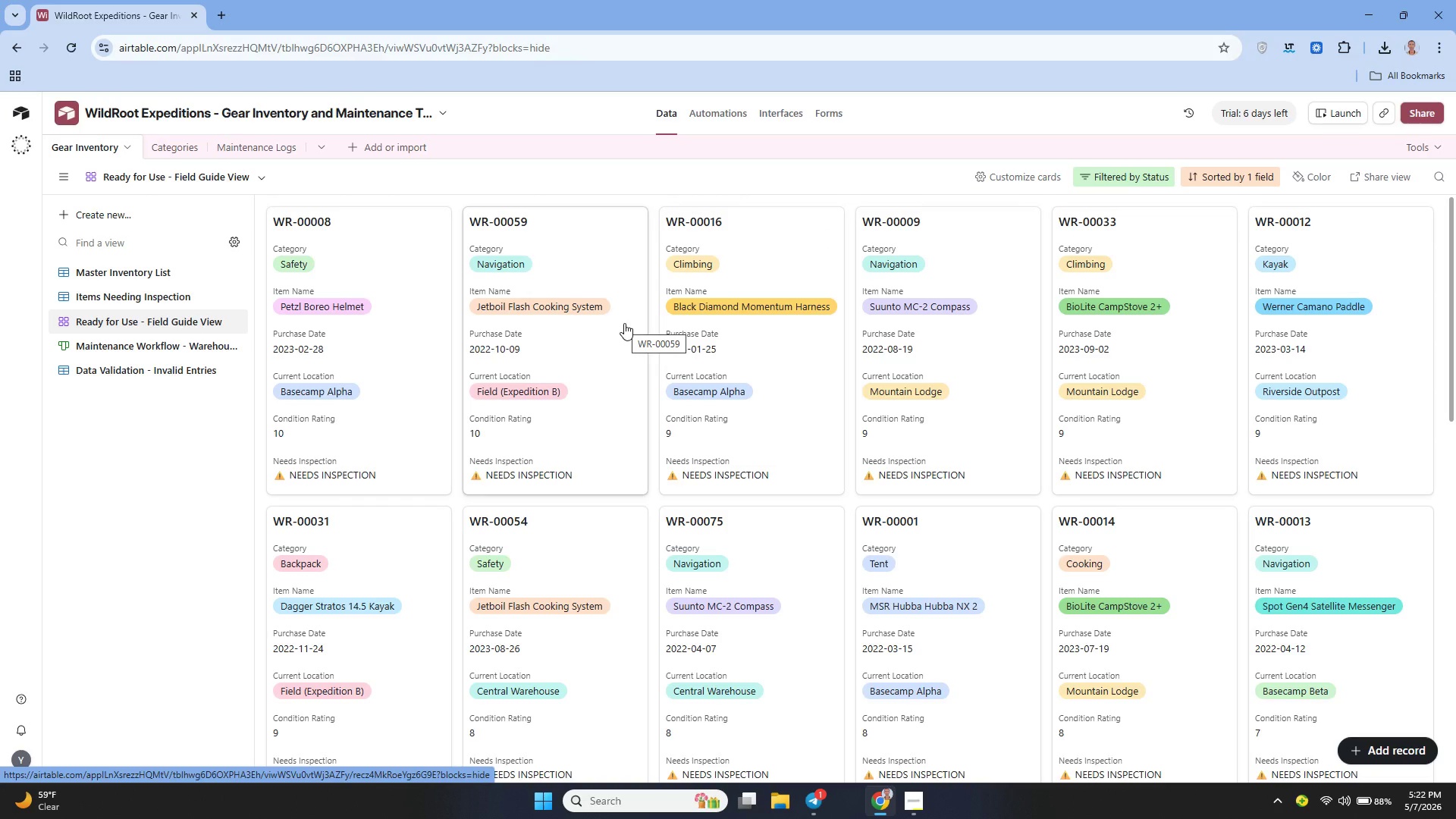 
left_click([148, 273])
 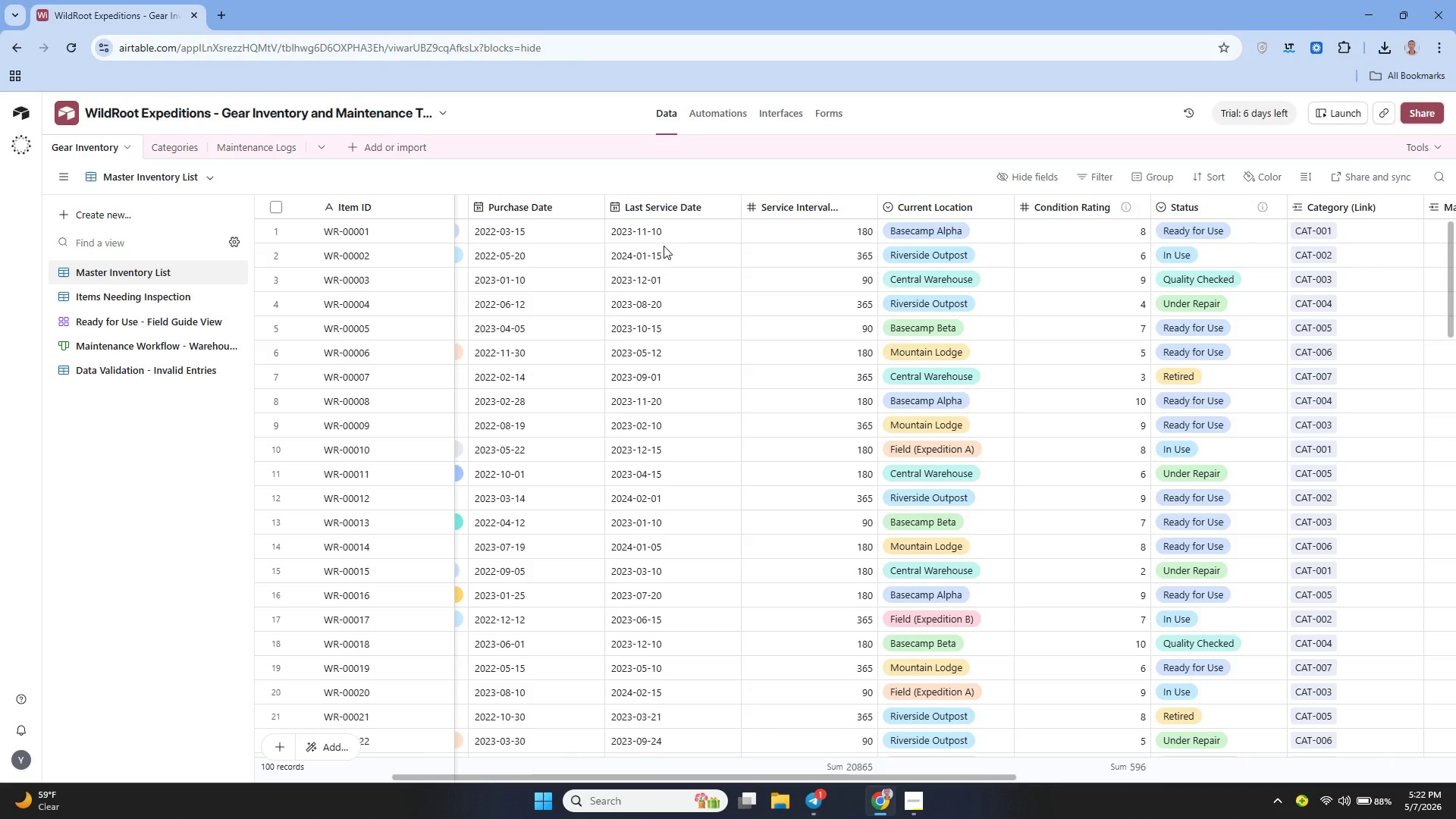 
wait(16.69)
 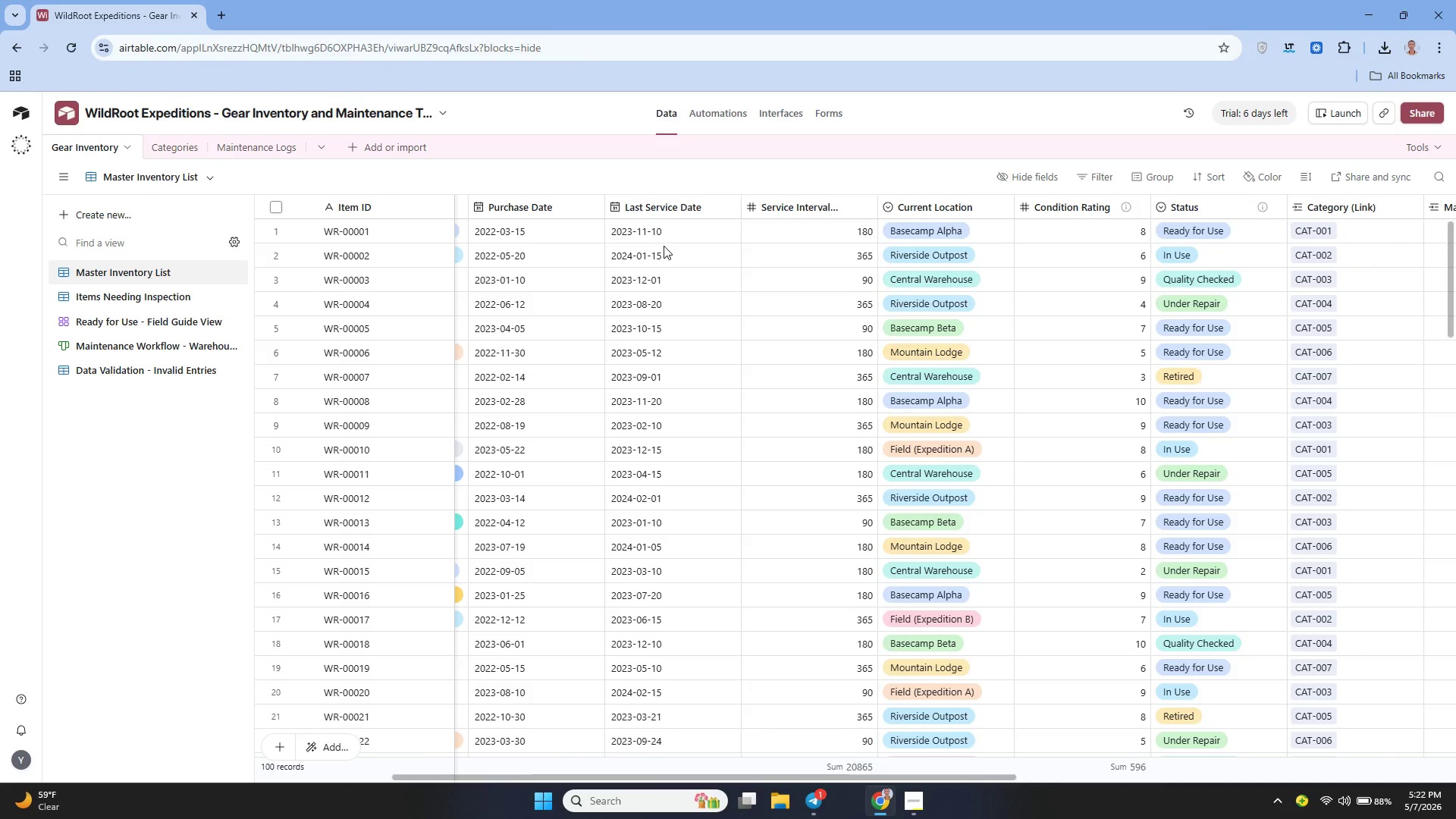 
mouse_move([1032, 251])
 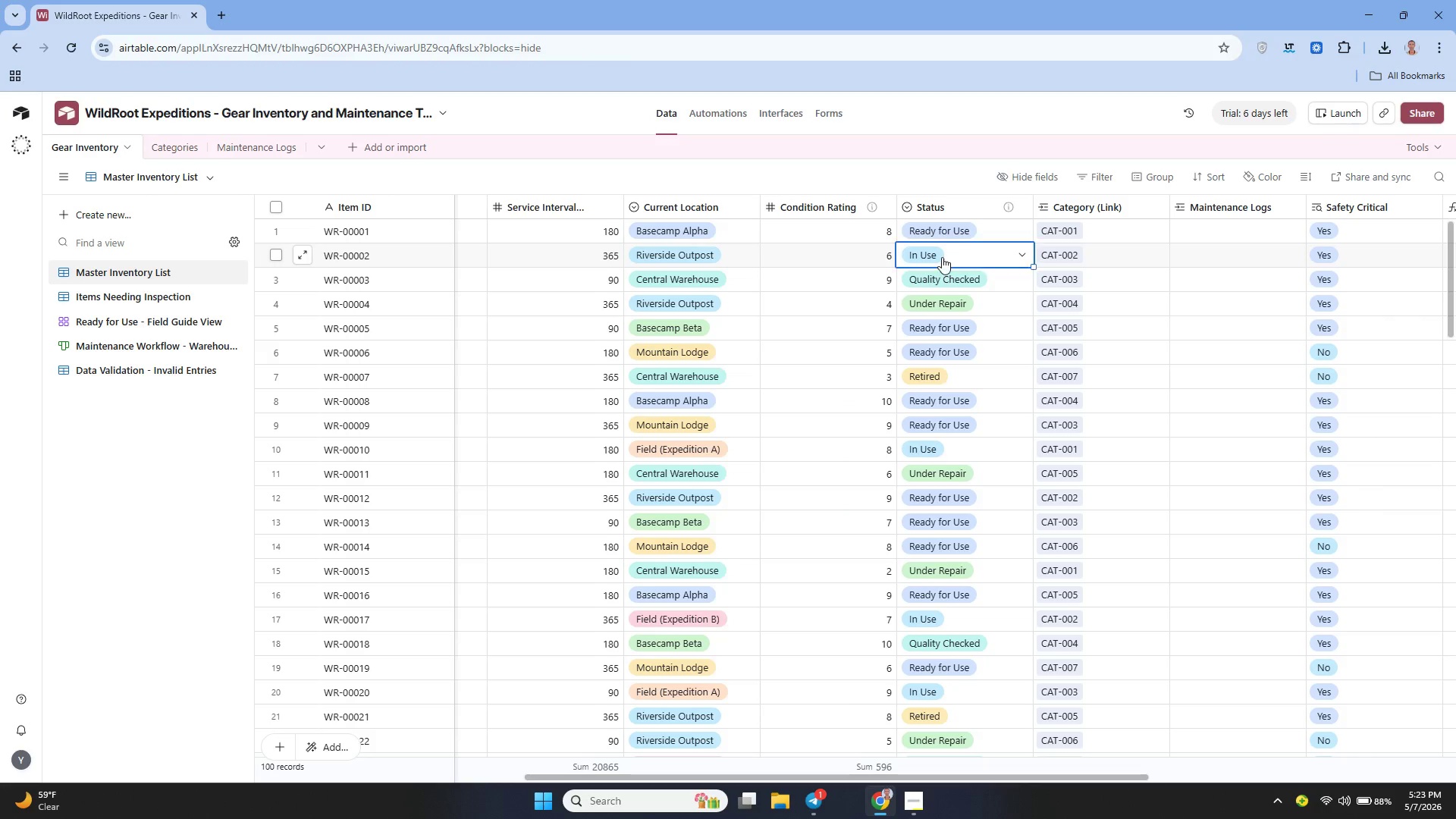 
left_click([942, 257])
 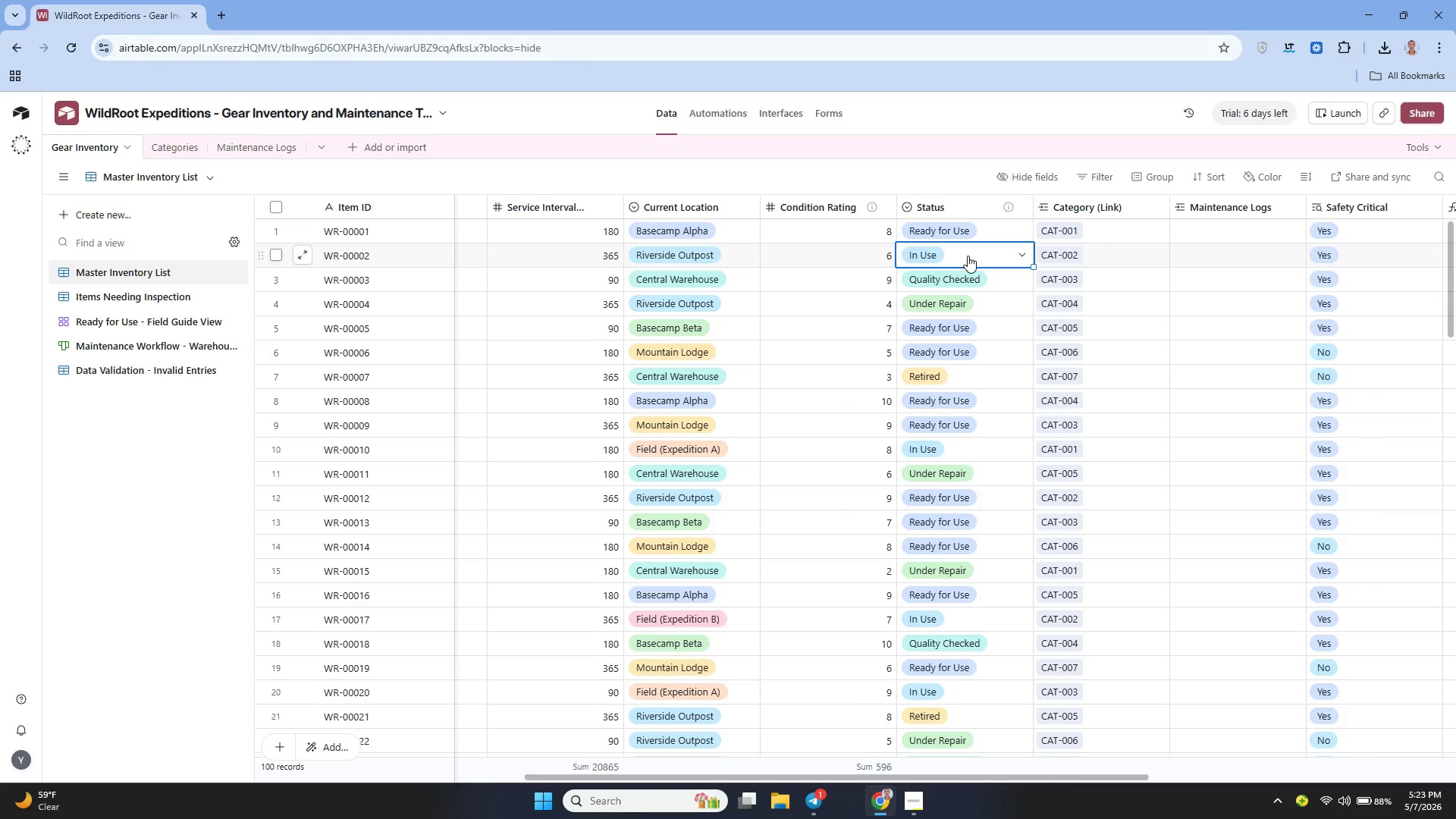 
wait(7.52)
 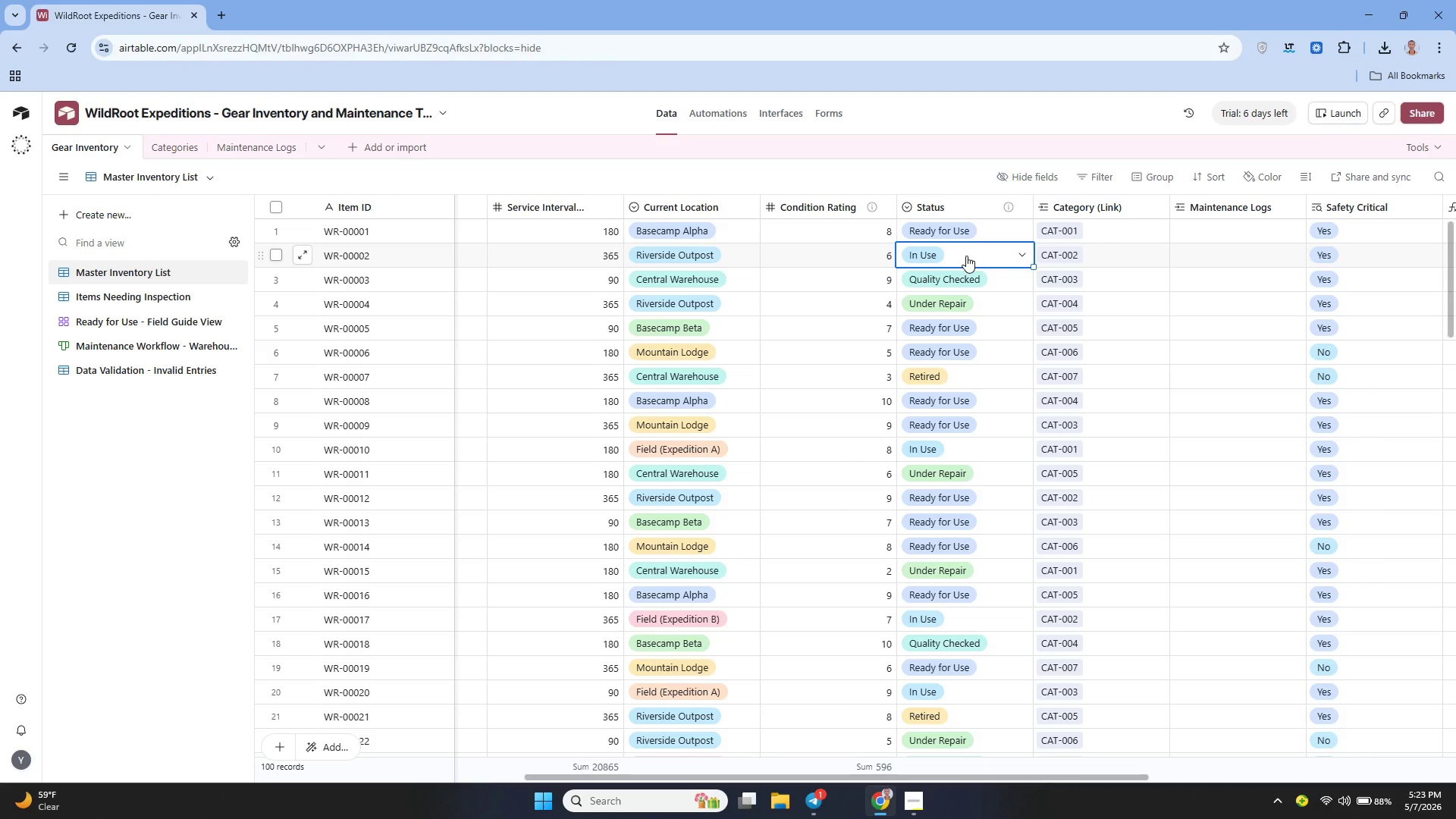 
left_click([1015, 252])
 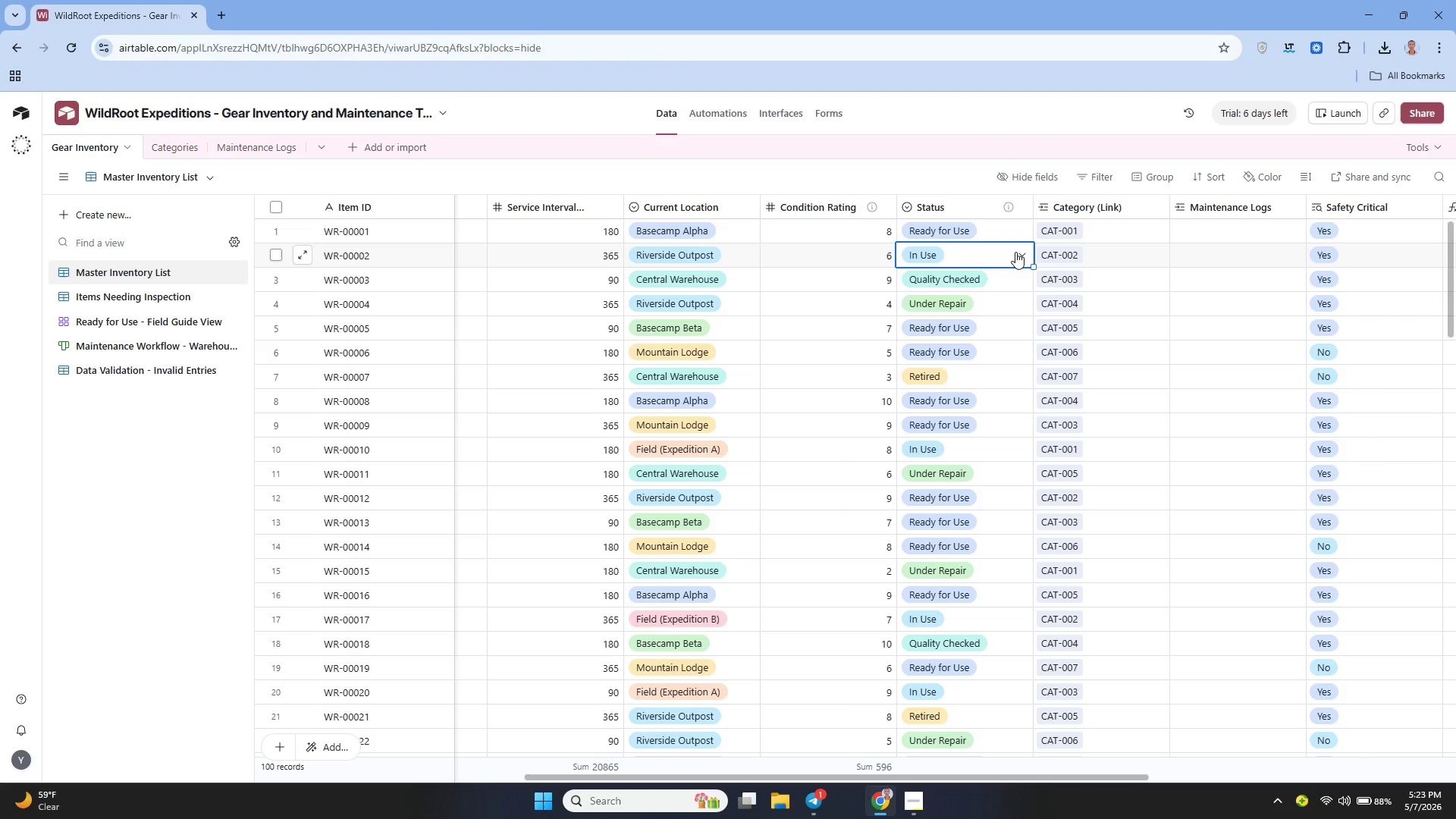 
mouse_move([998, 268])